 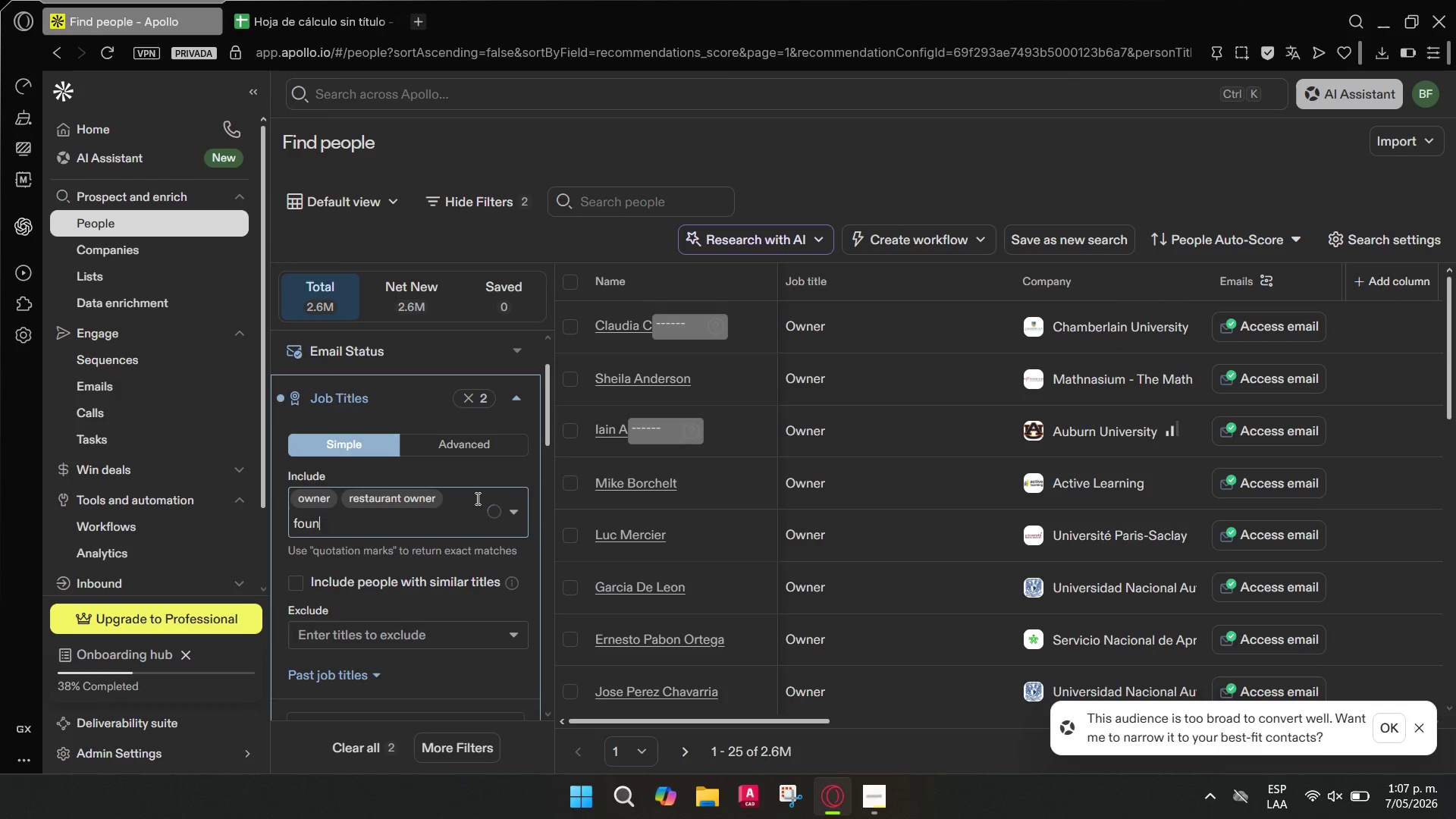 
left_click([408, 592])
 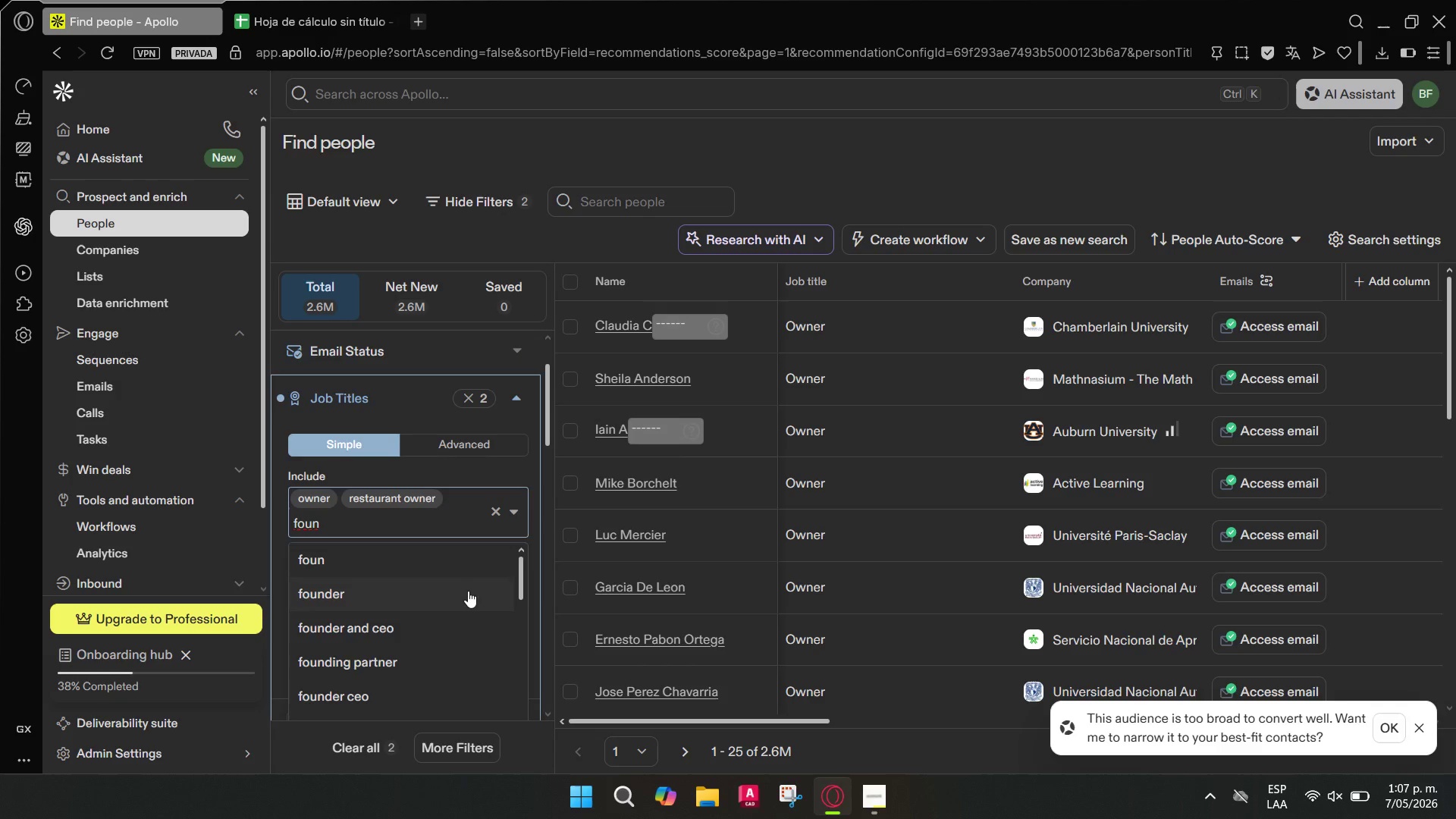 
mouse_move([485, 566])
 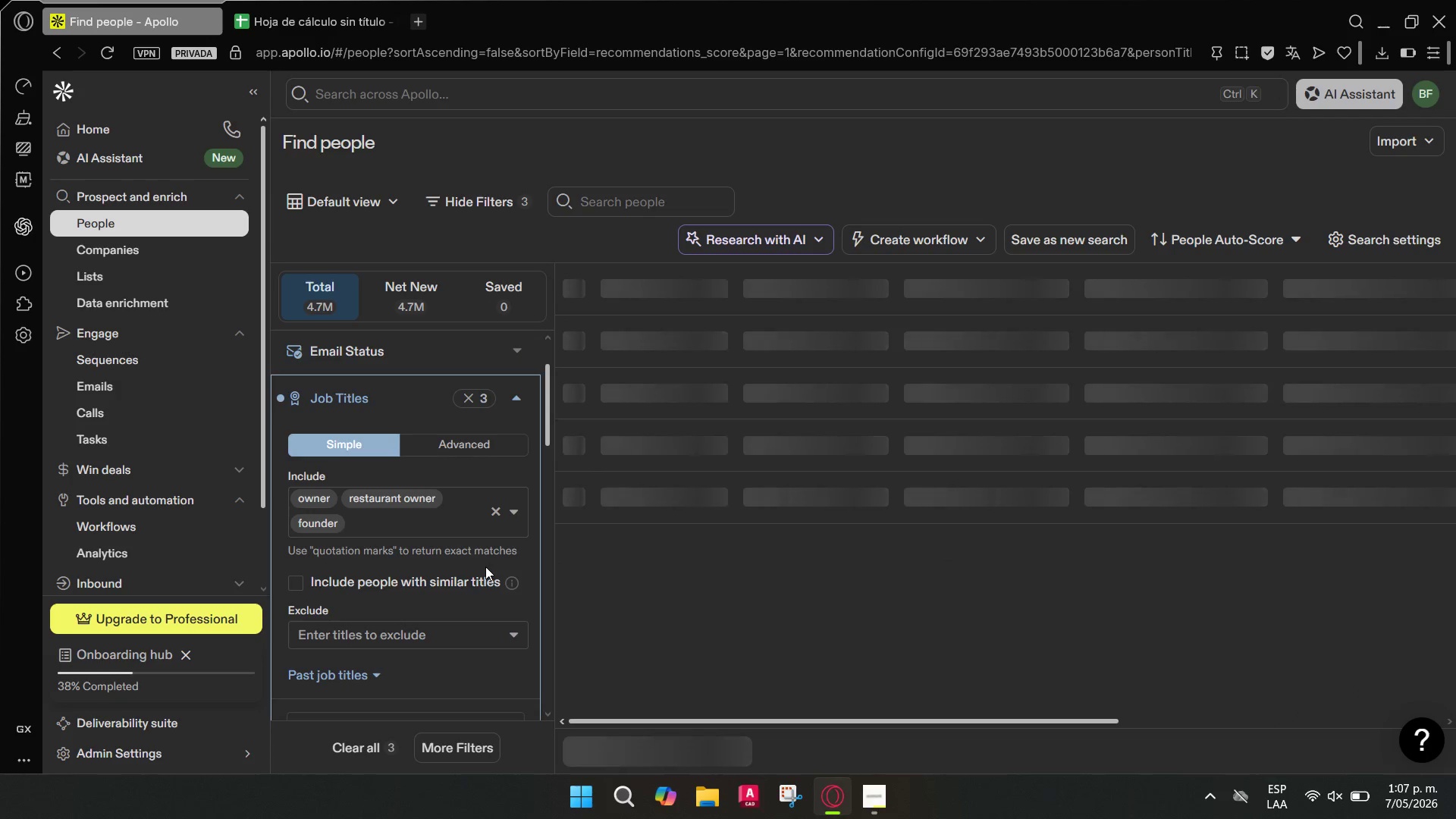 
type(chef o)
 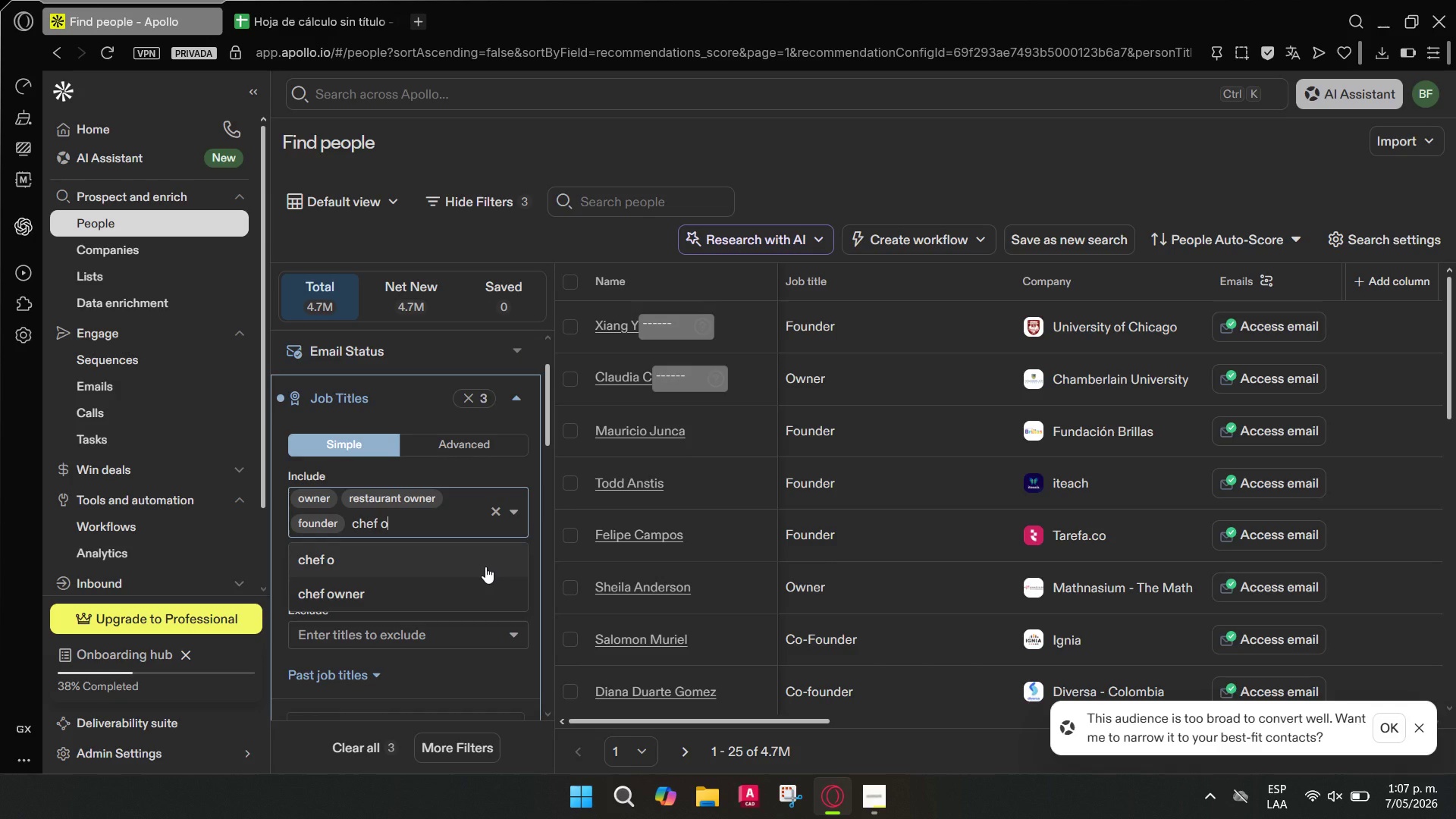 
wait(5.44)
 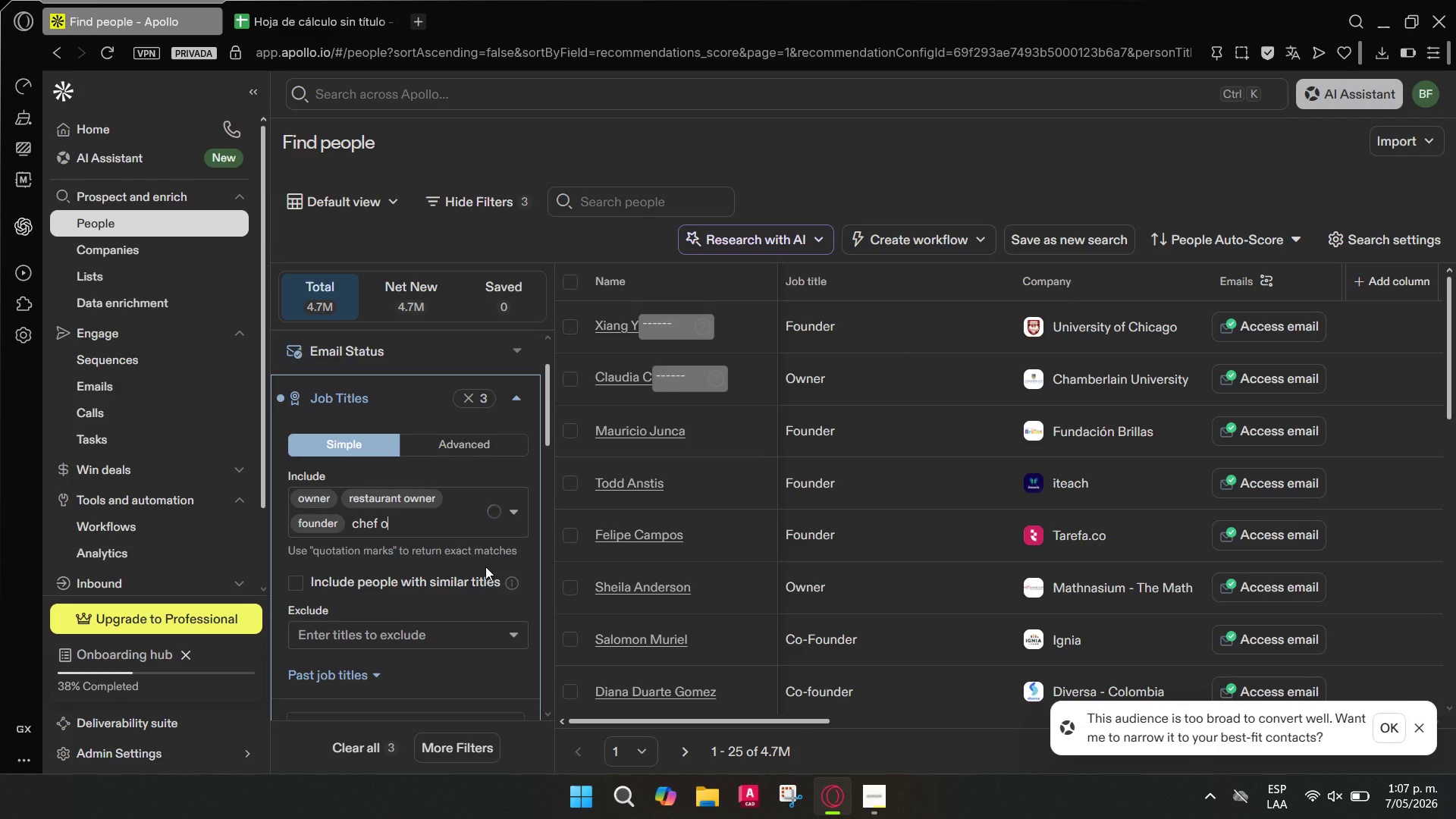 
left_click([379, 592])
 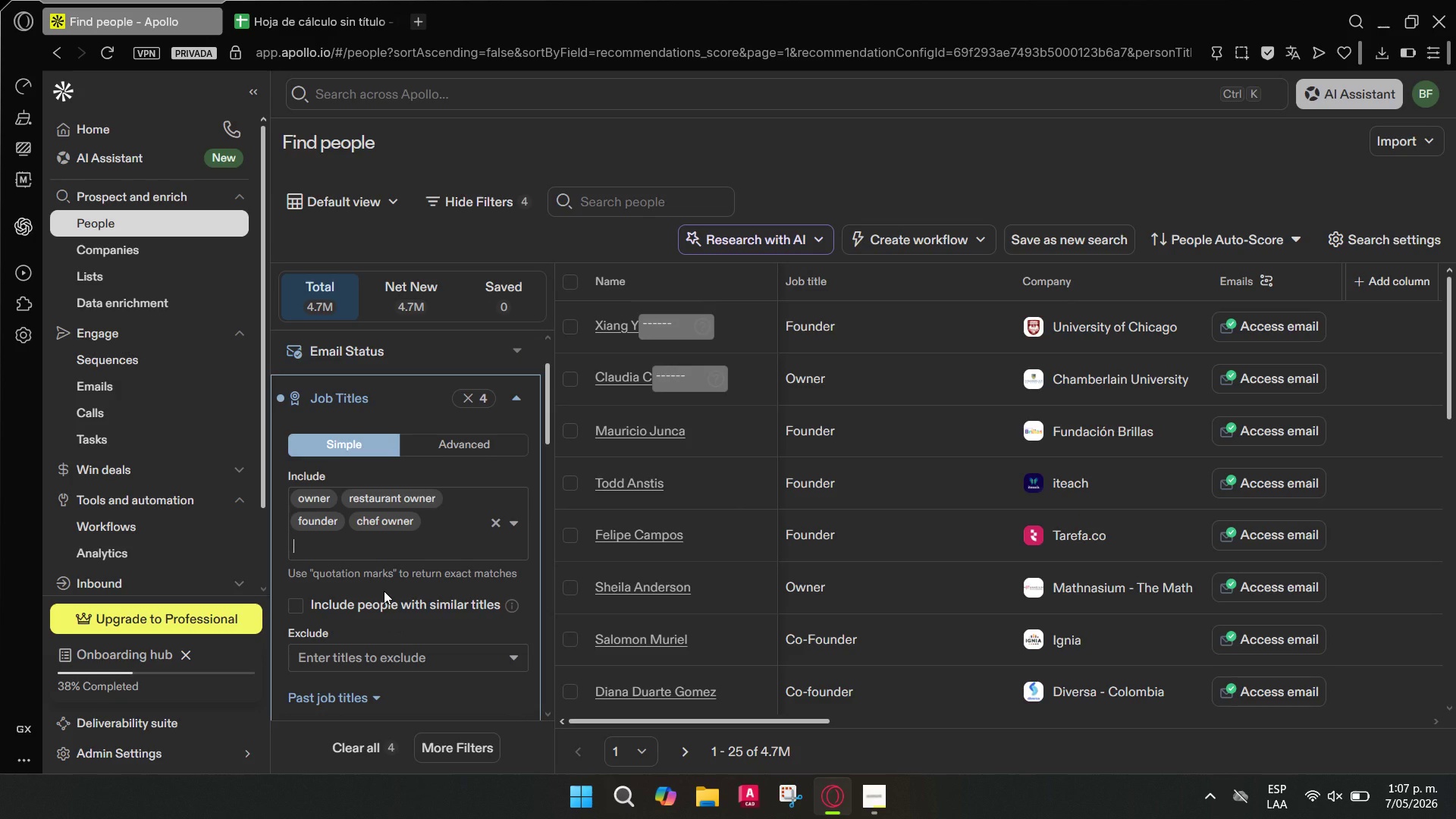 
wait(5.95)
 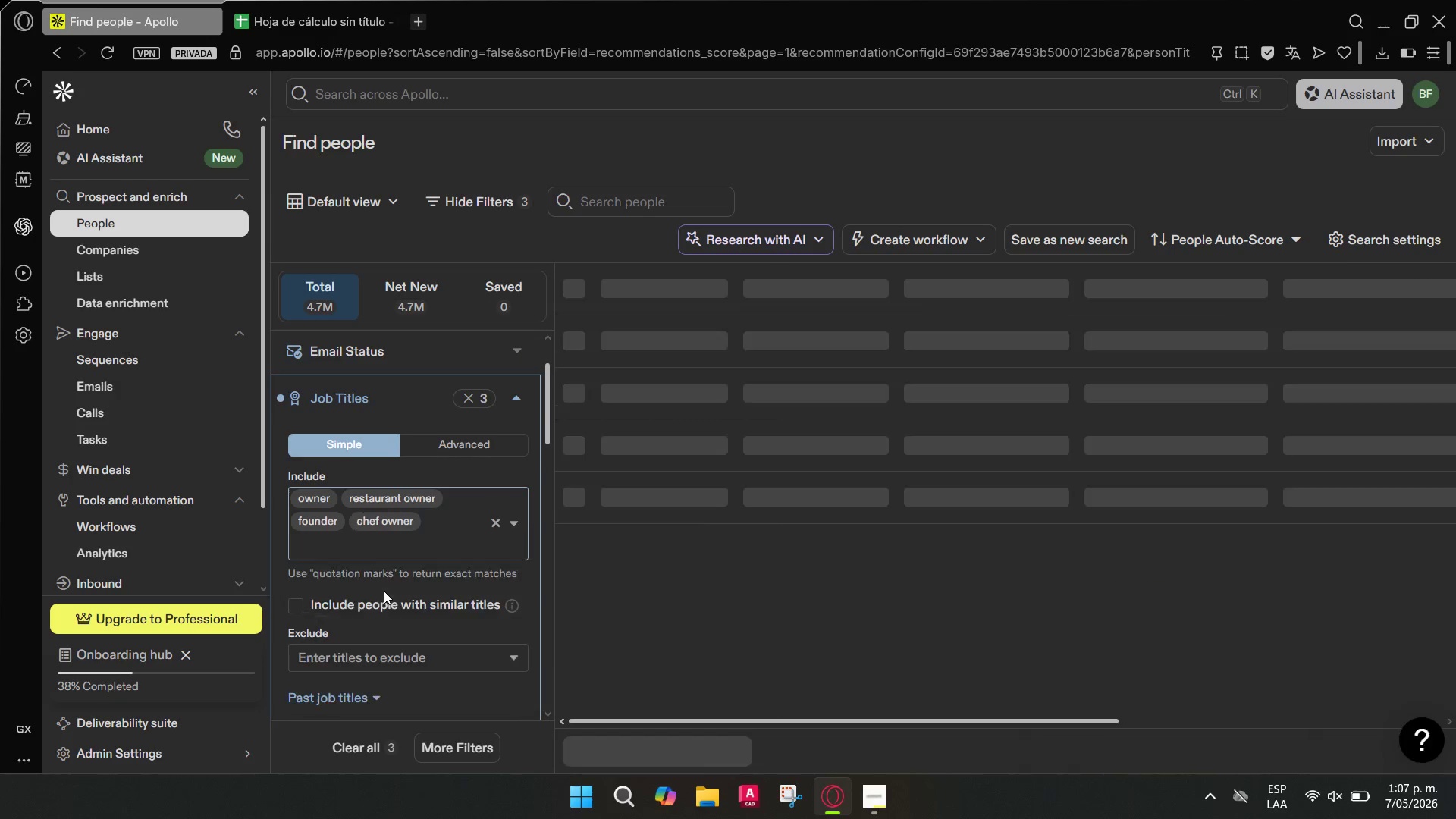 
type(propie)
 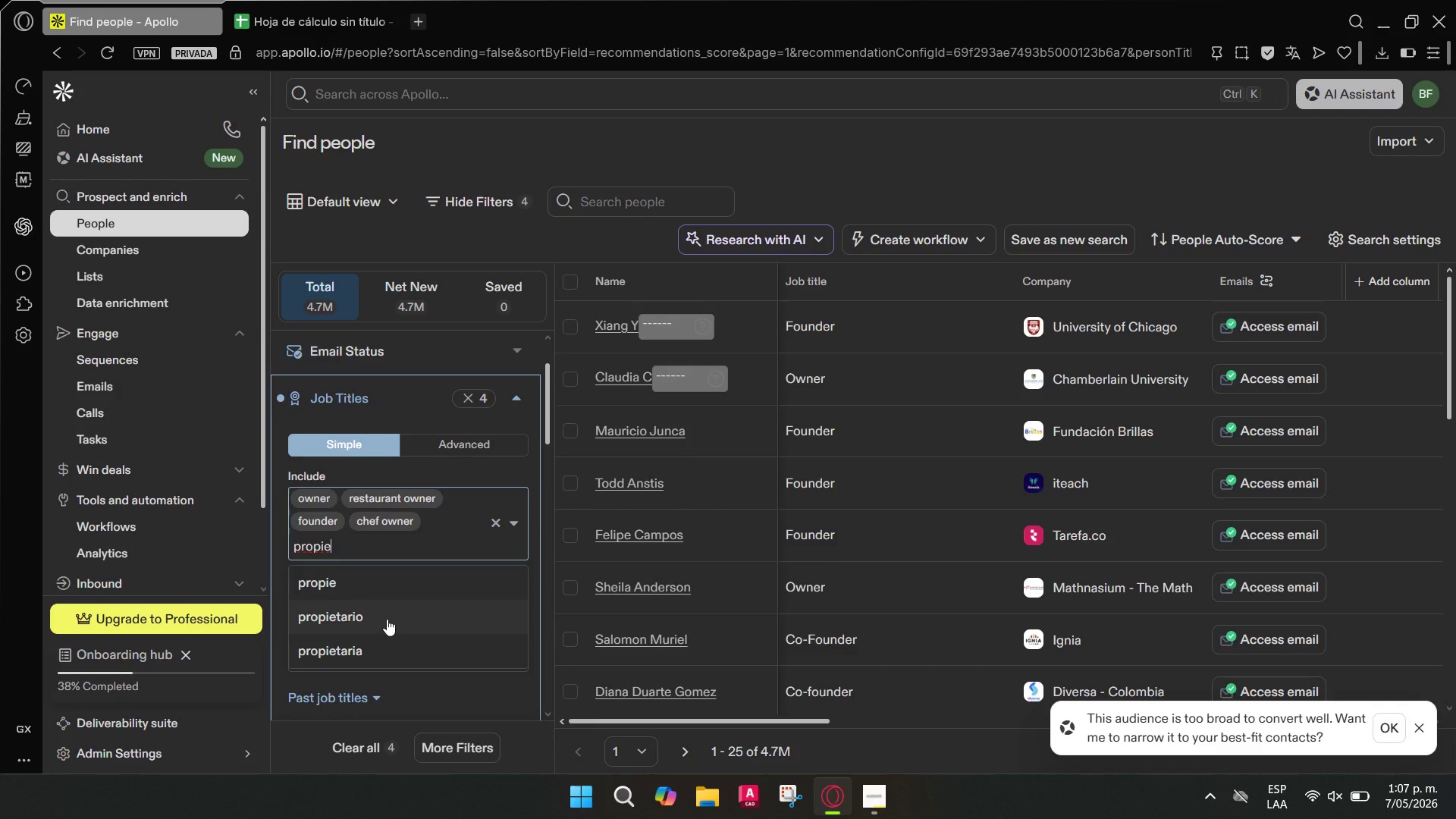 
type(tor)
 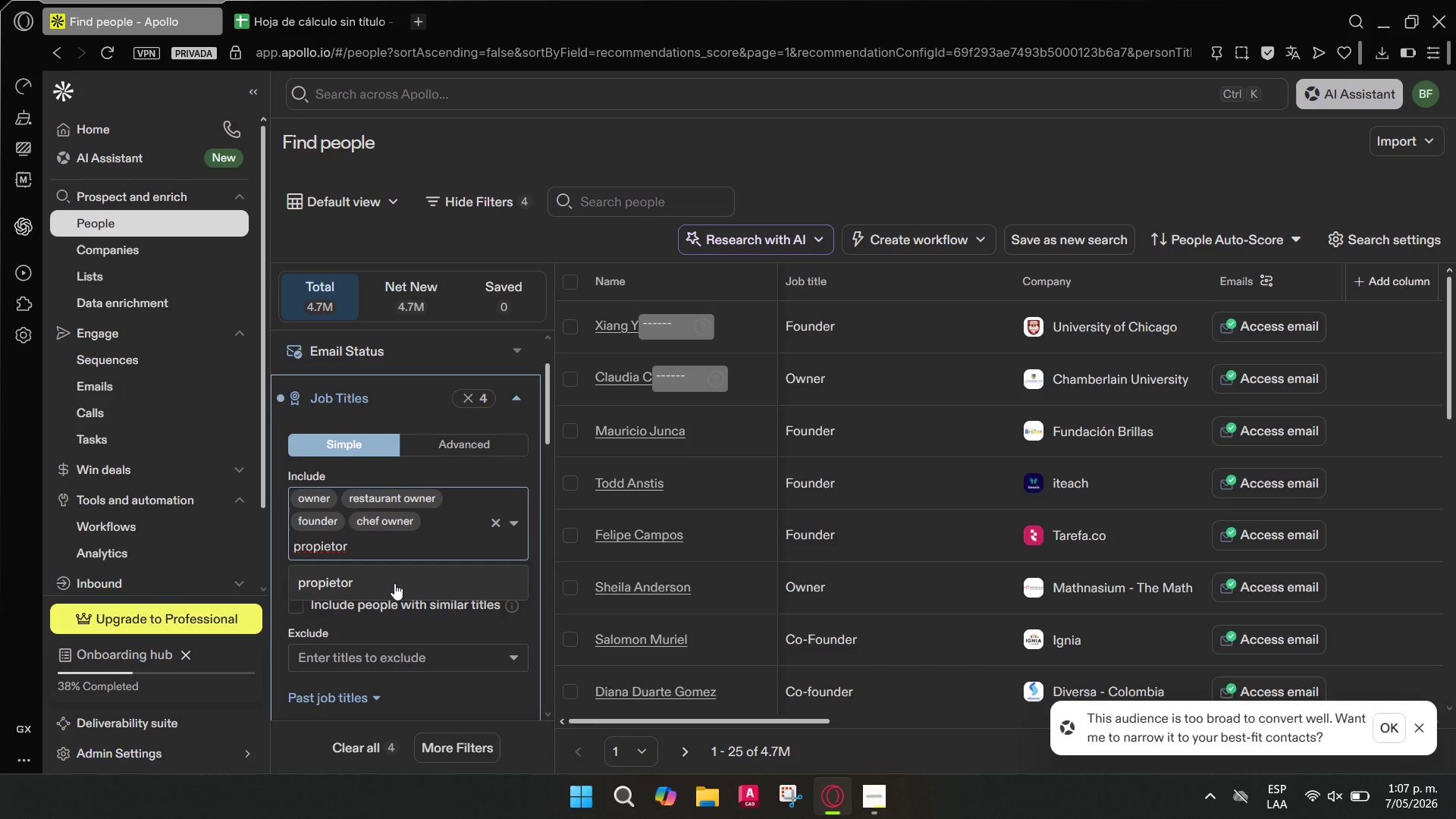 
left_click([394, 583])
 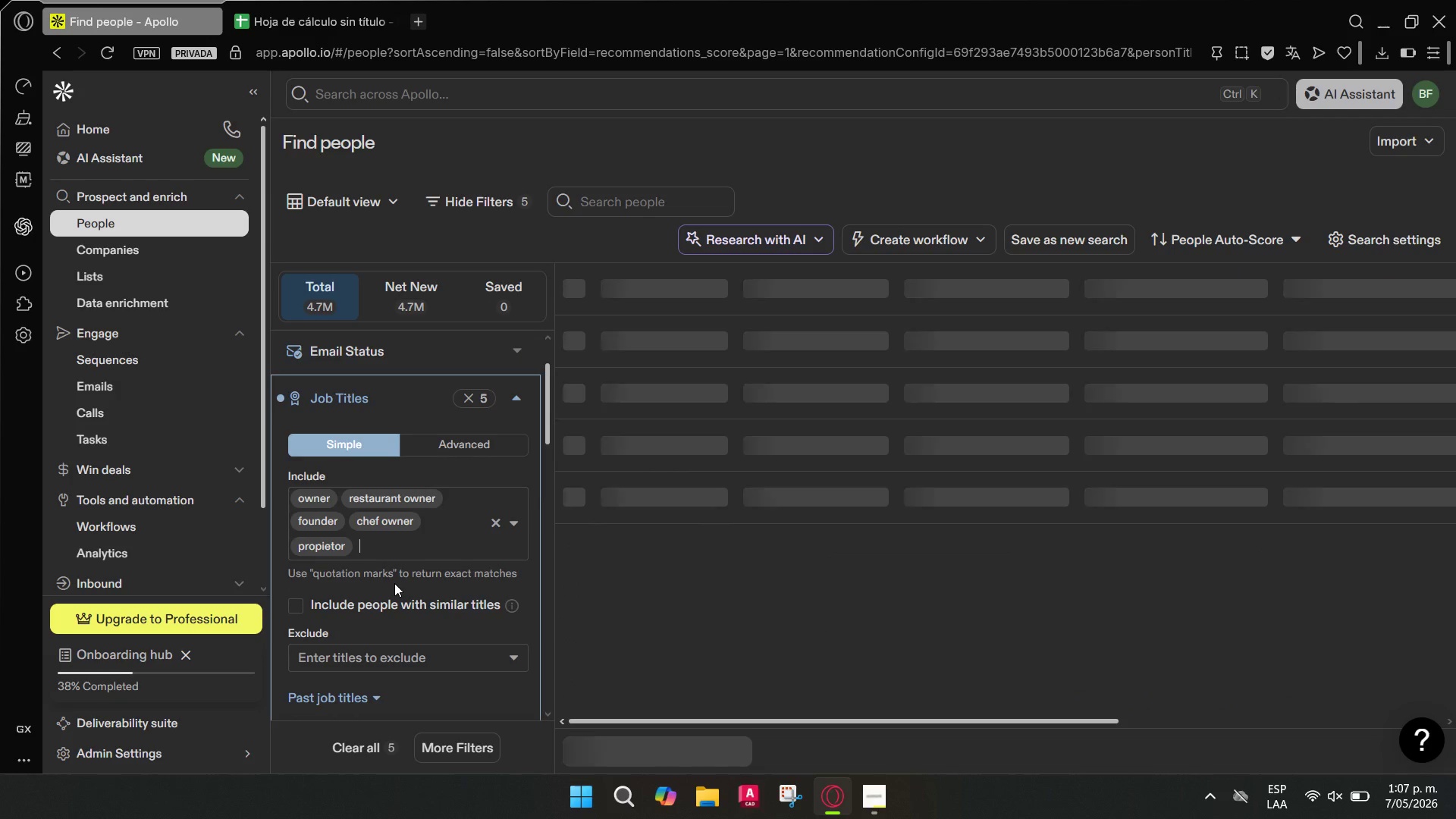 
type(managingn)
key(Backspace)
type( owner)
 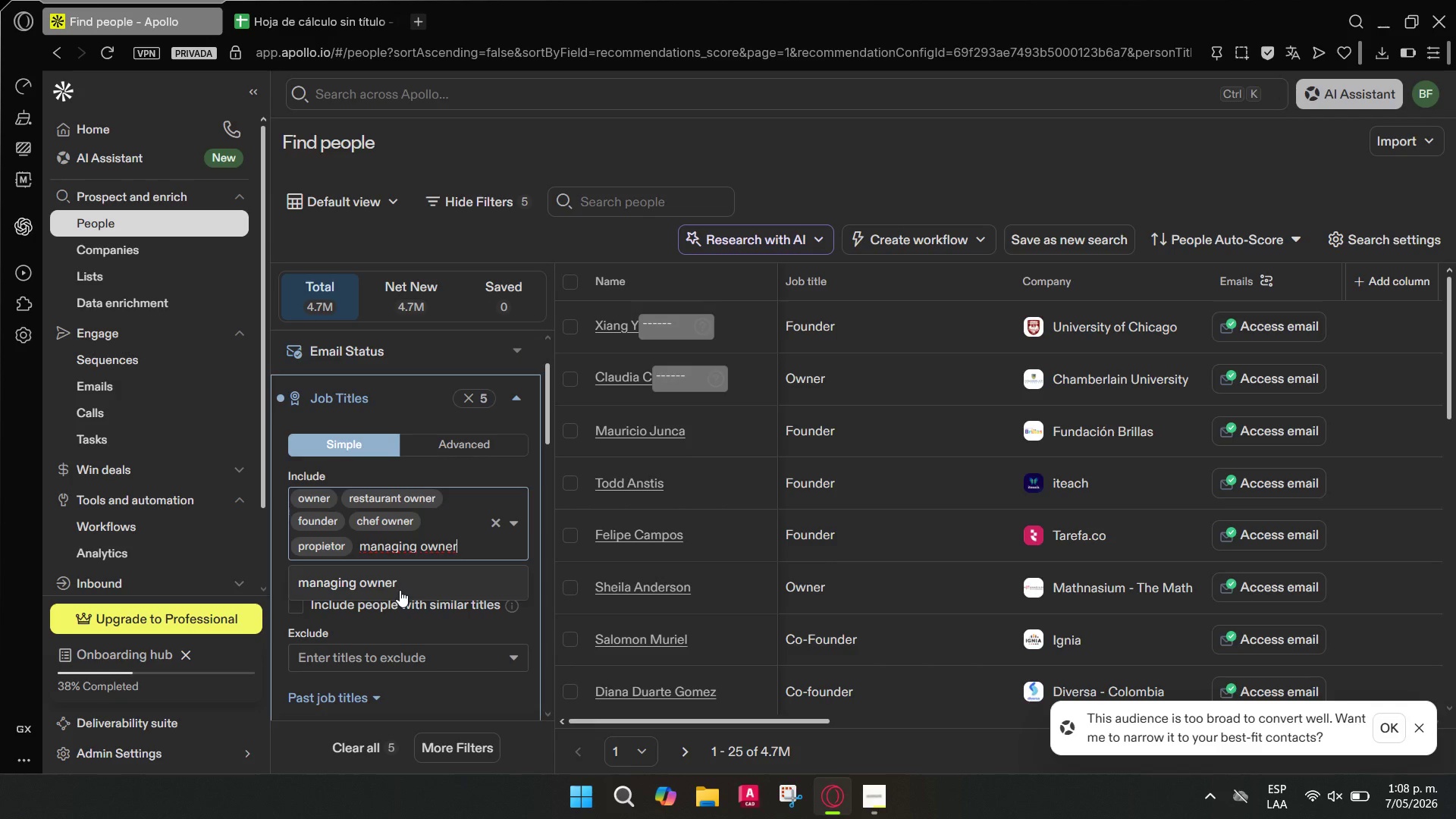 
left_click([405, 590])
 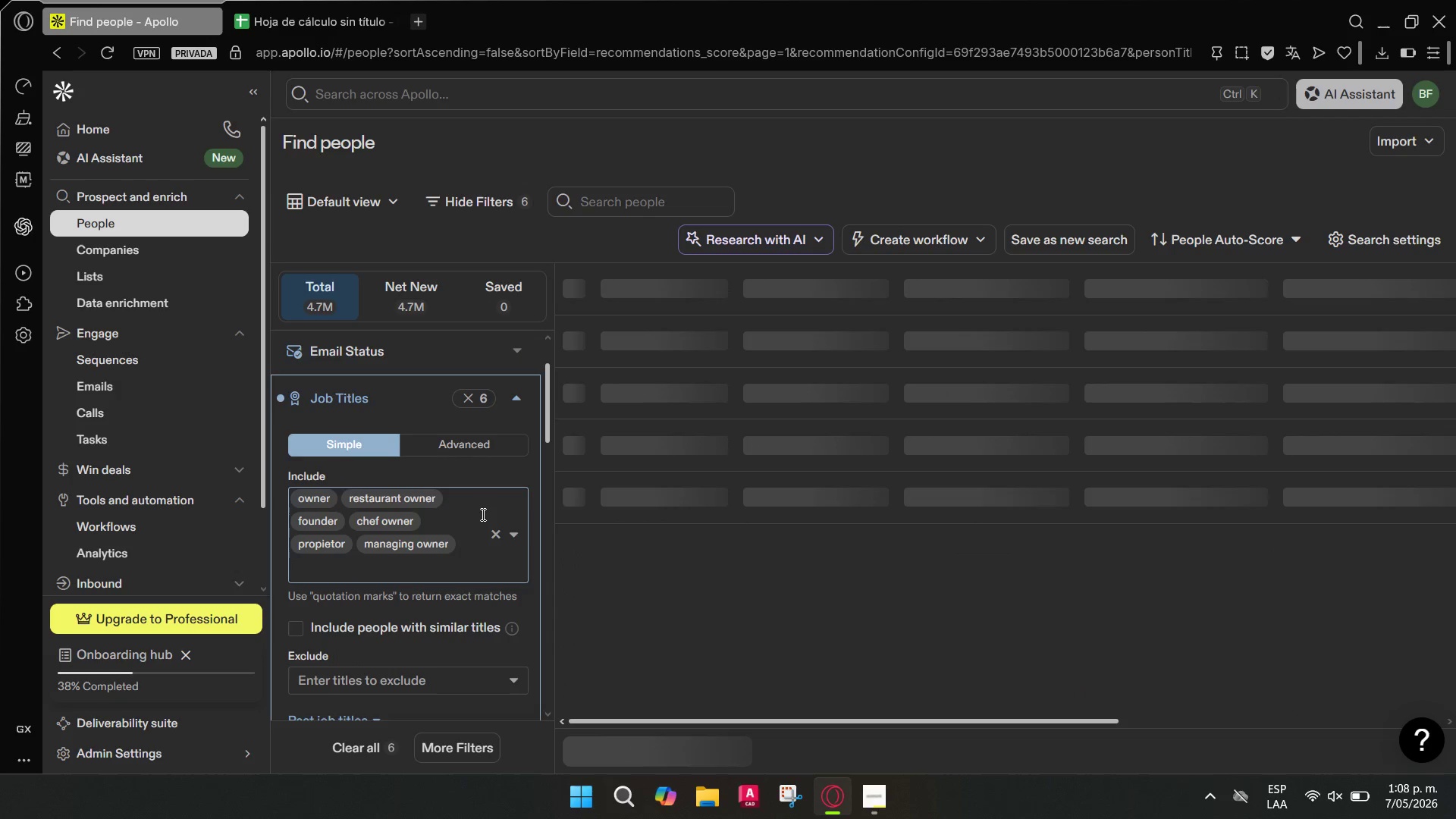 
wait(5.2)
 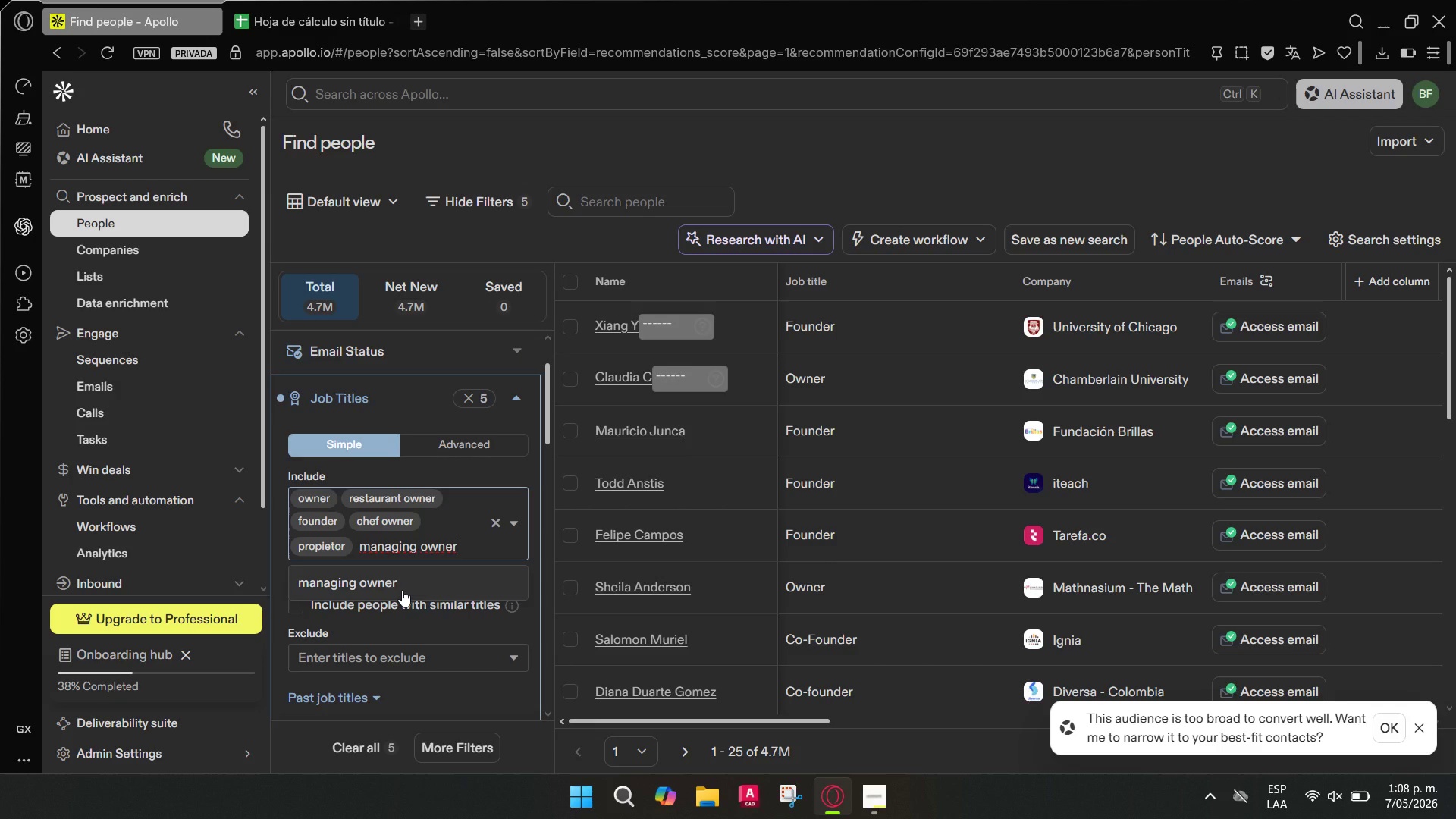 
left_click([522, 396])
 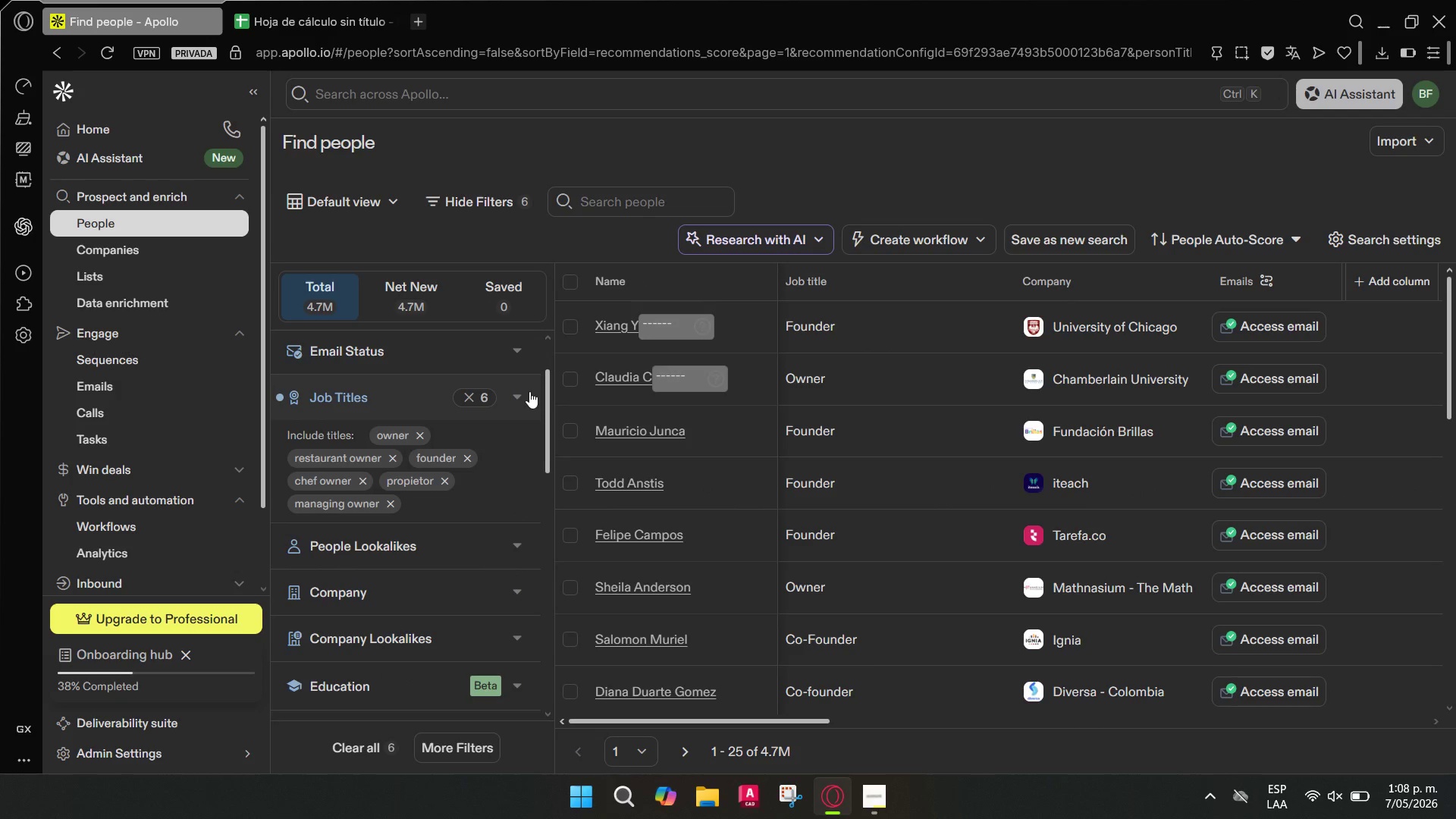 
scroll: coordinate [404, 403], scroll_direction: none, amount: 0.0
 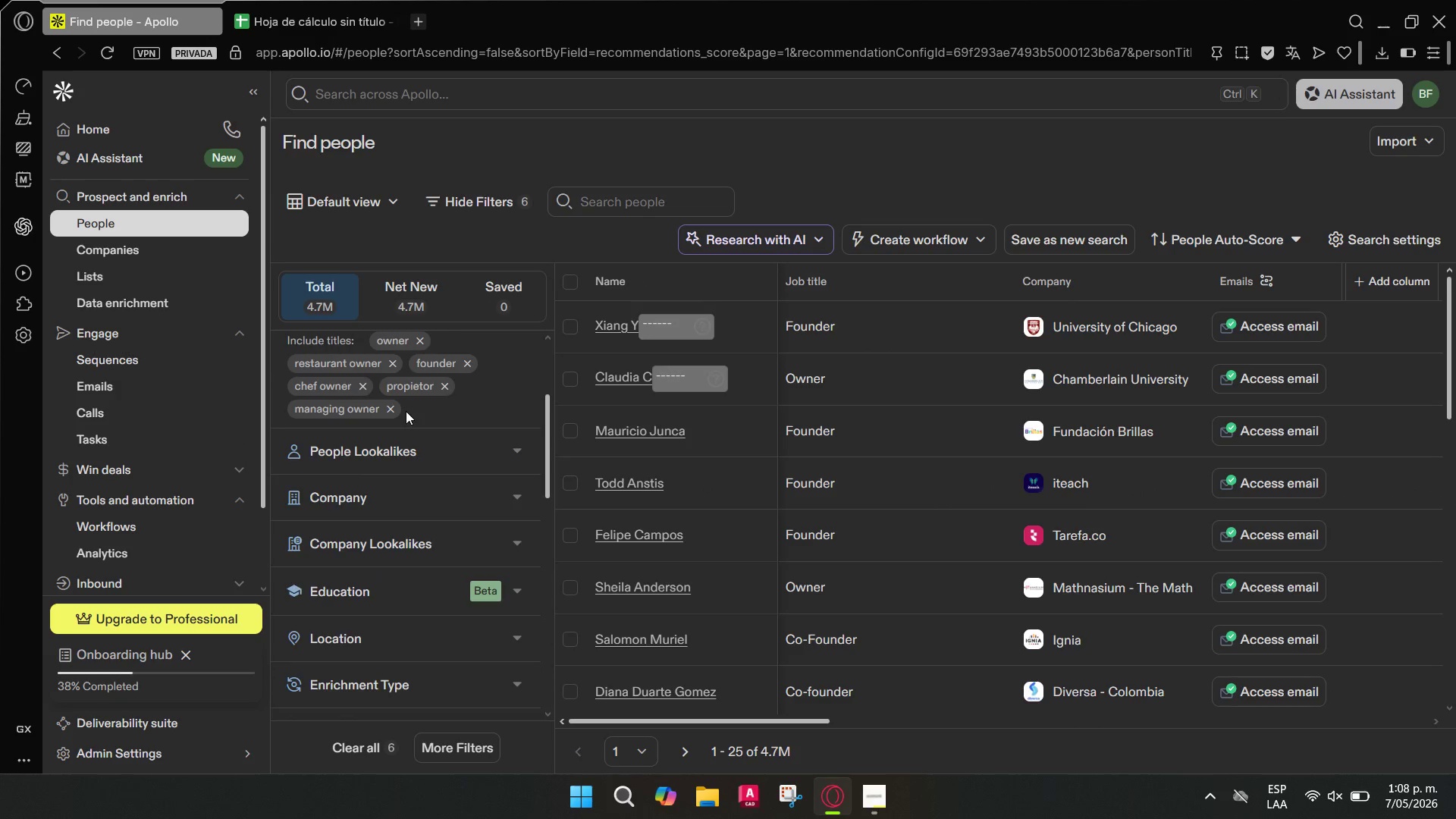 
scroll: coordinate [410, 408], scroll_direction: down, amount: 2.0
 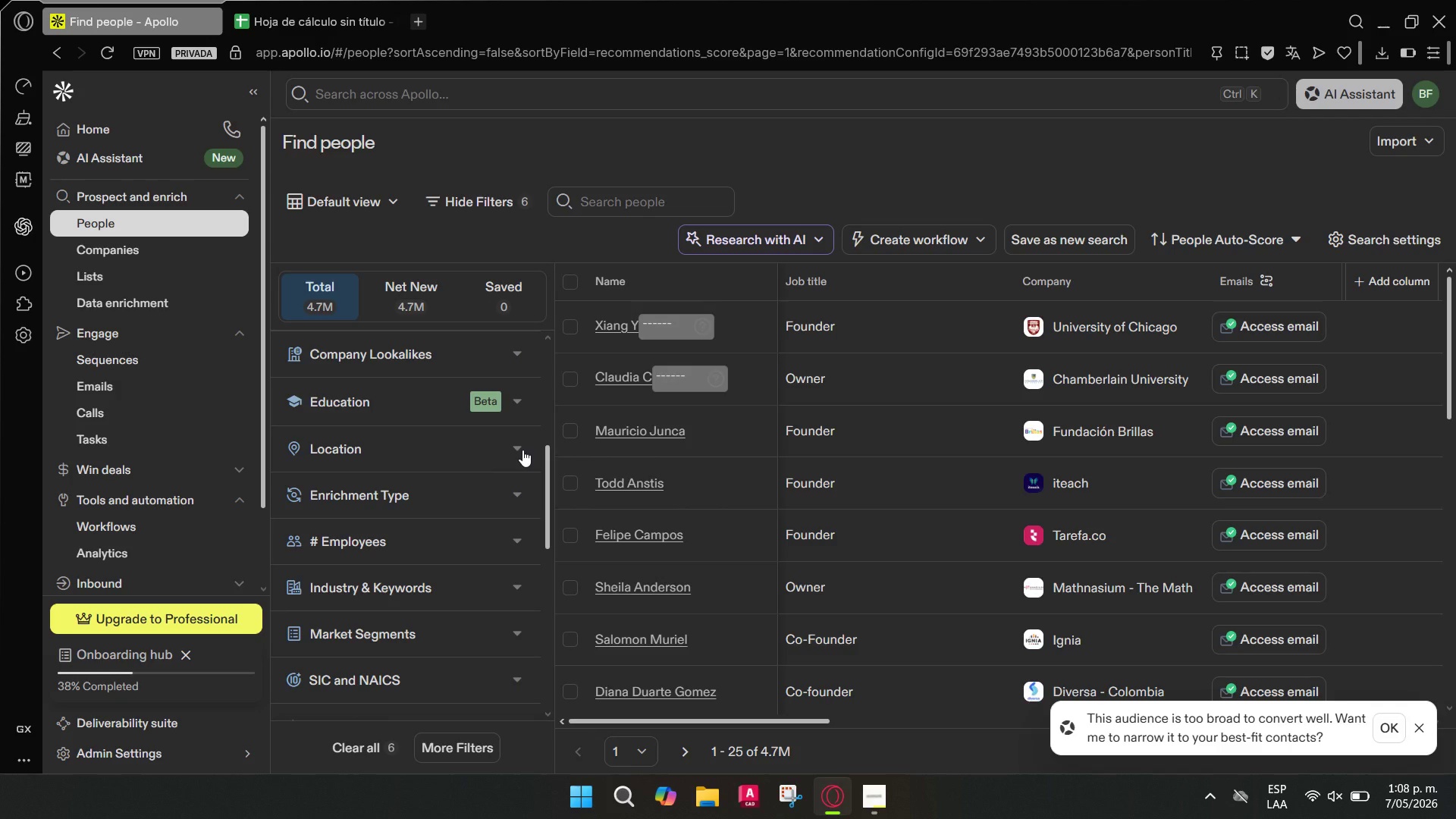 
left_click([522, 450])
 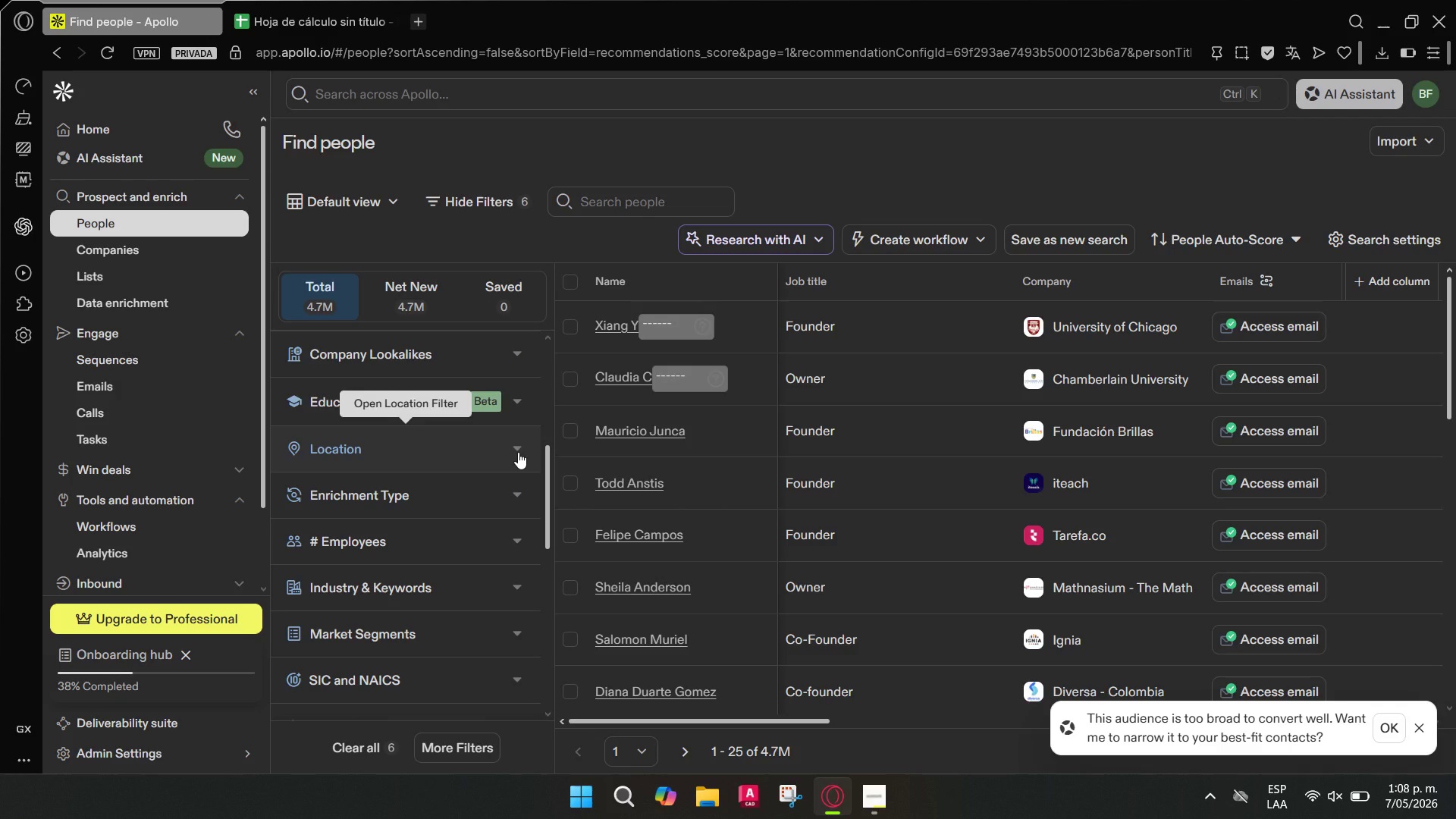 
left_click([518, 452])
 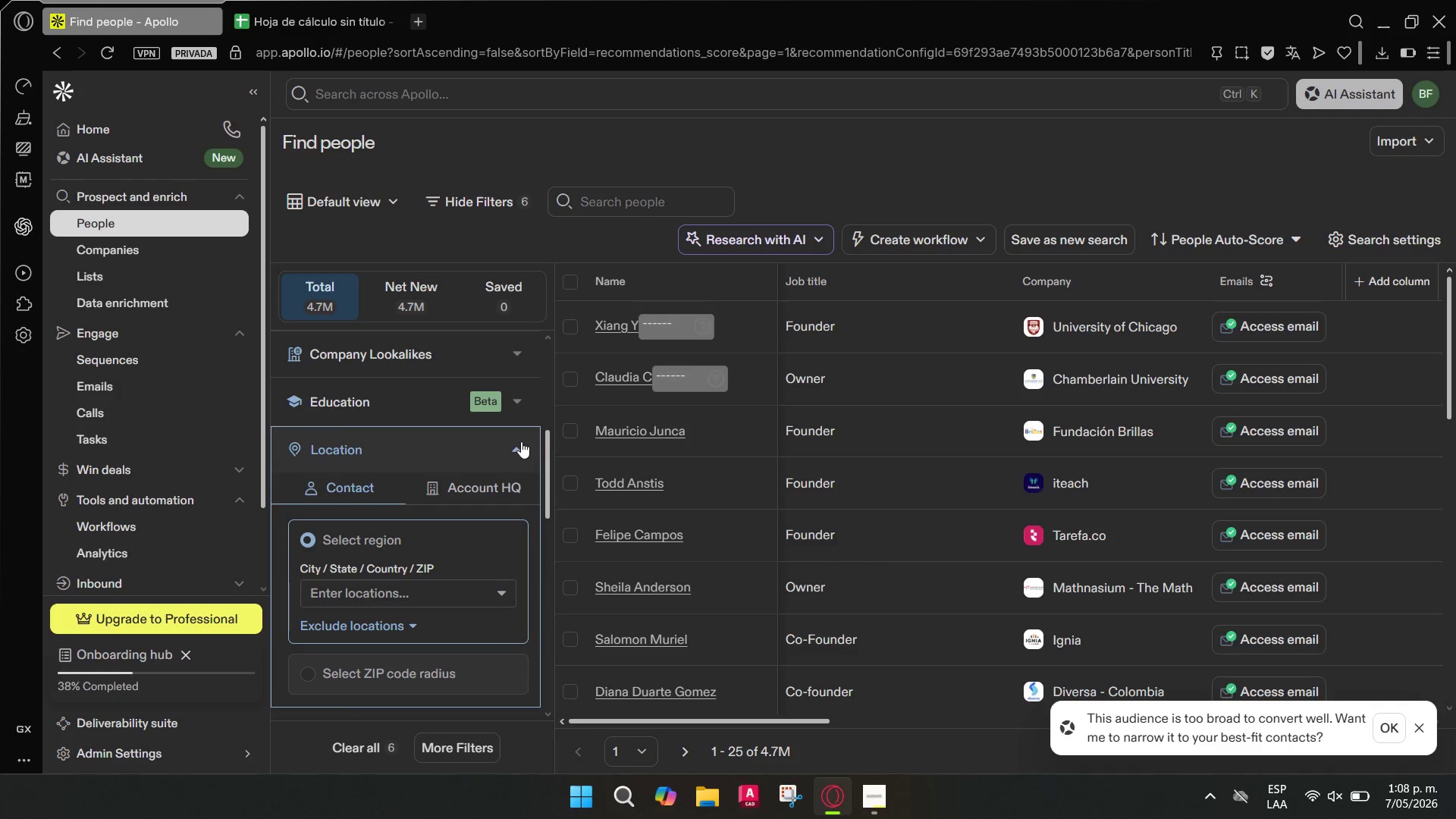 
scroll: coordinate [517, 453], scroll_direction: down, amount: 2.0
 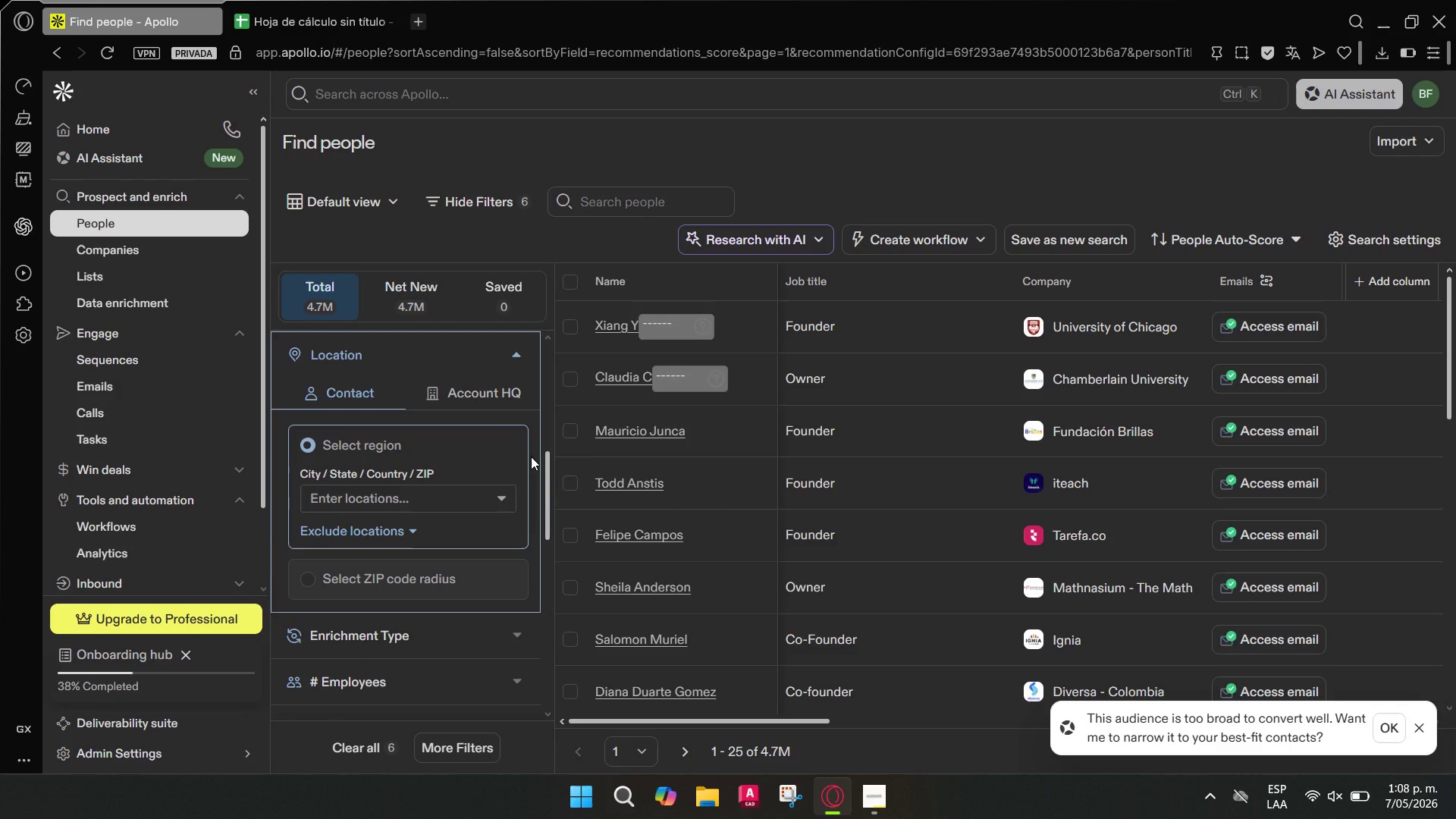 
wait(11.19)
 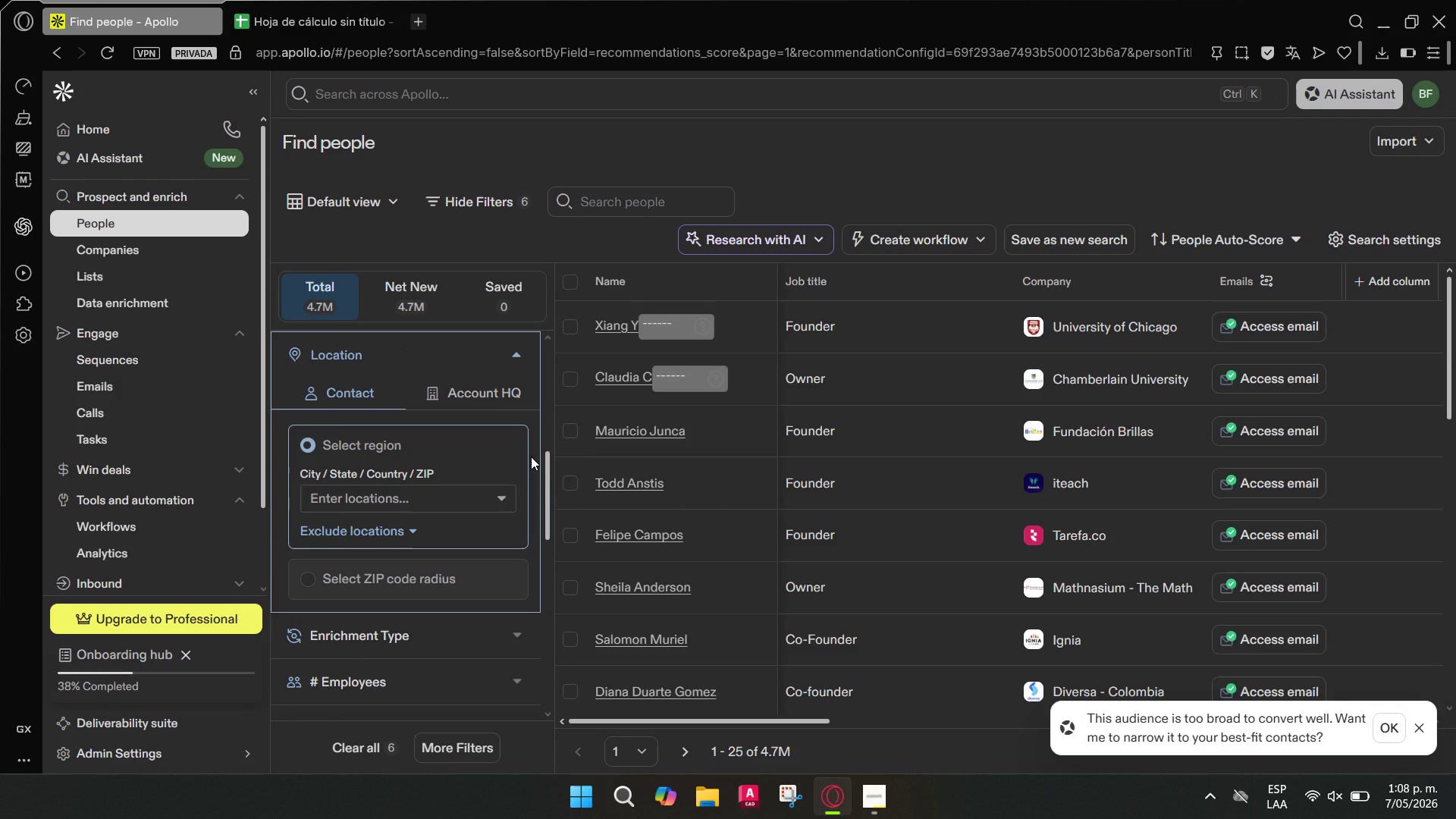 
left_click([293, 0])
 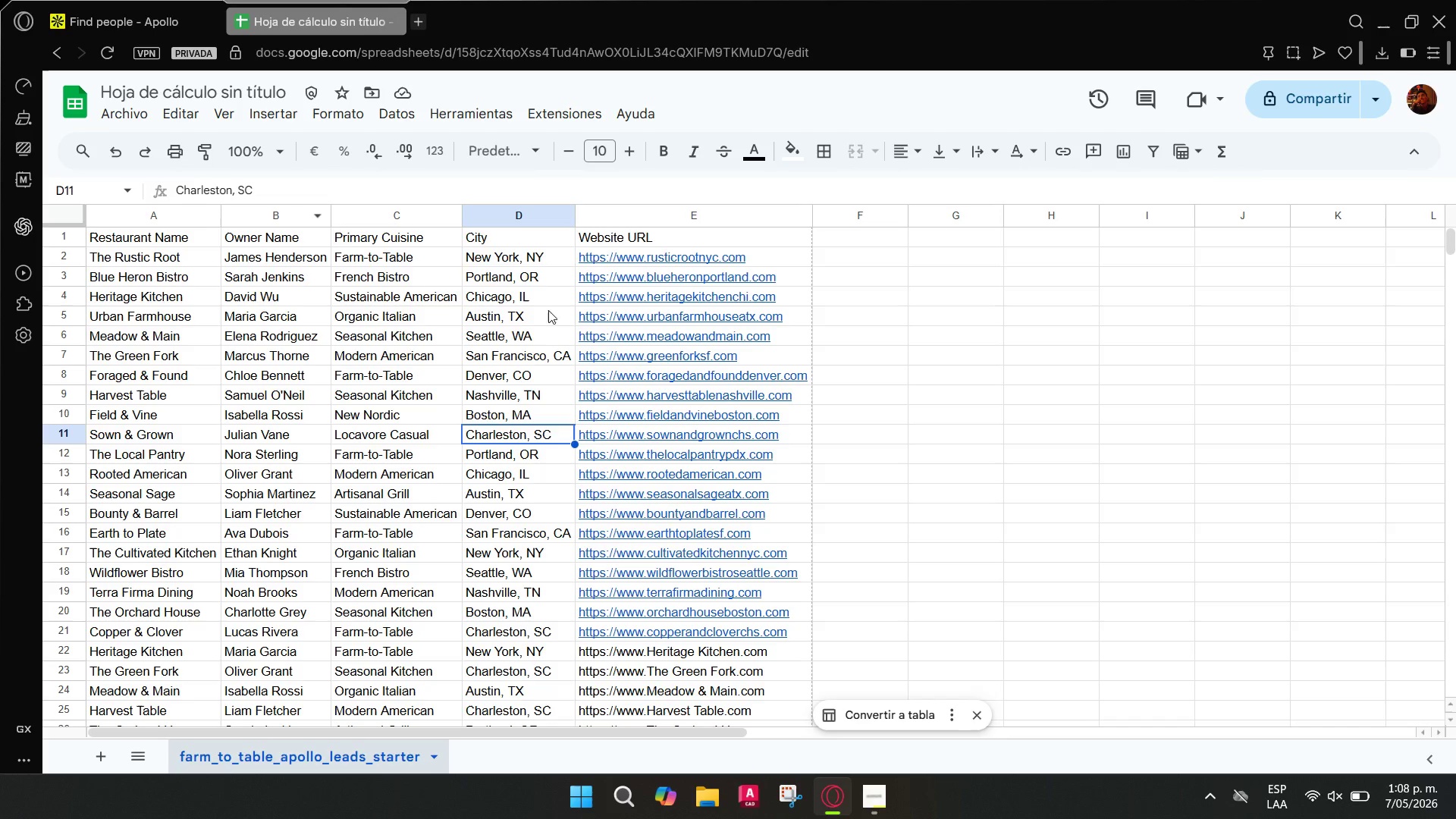 
left_click([499, 285])
 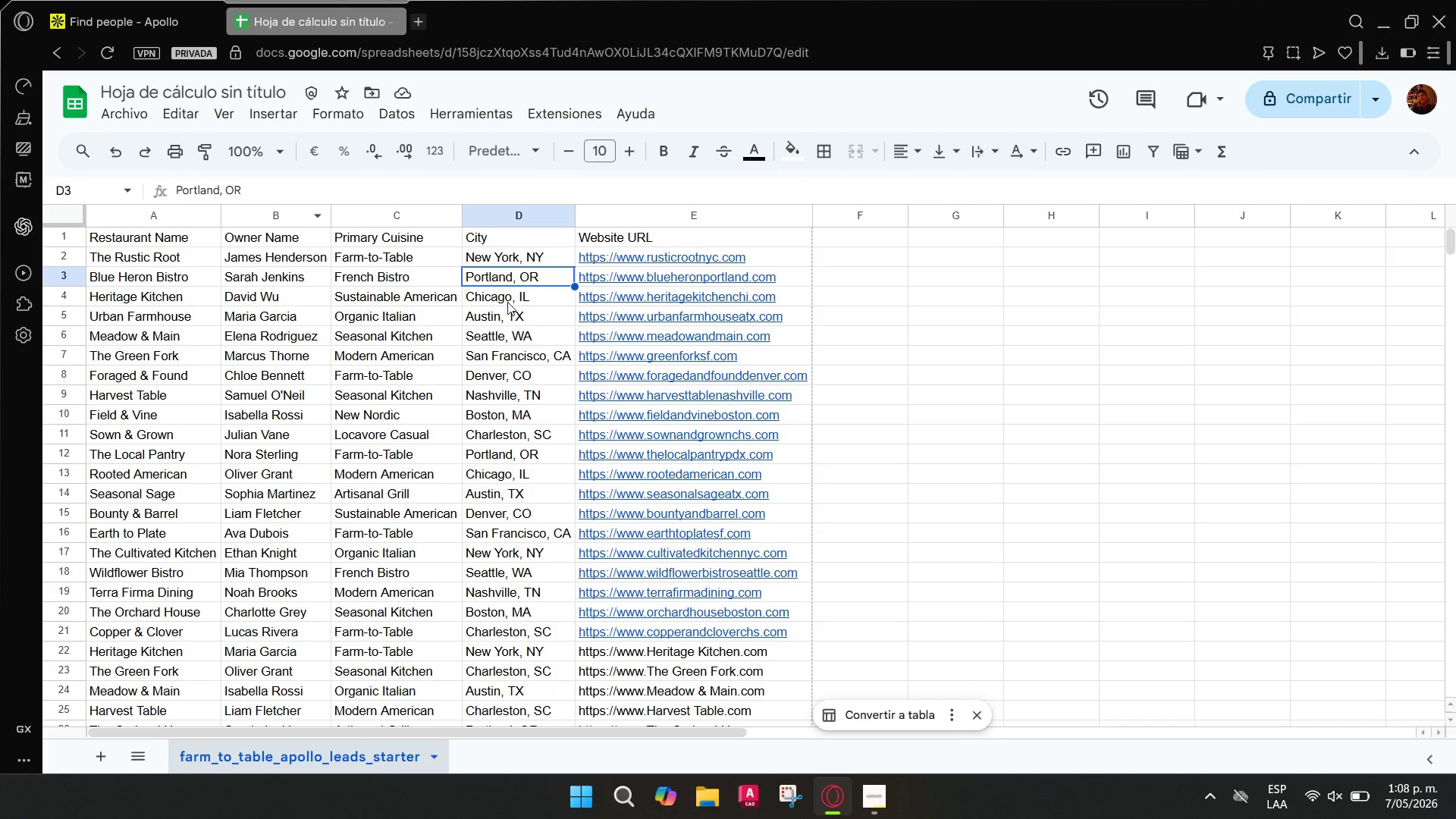 
scroll: coordinate [513, 350], scroll_direction: up, amount: 3.0
 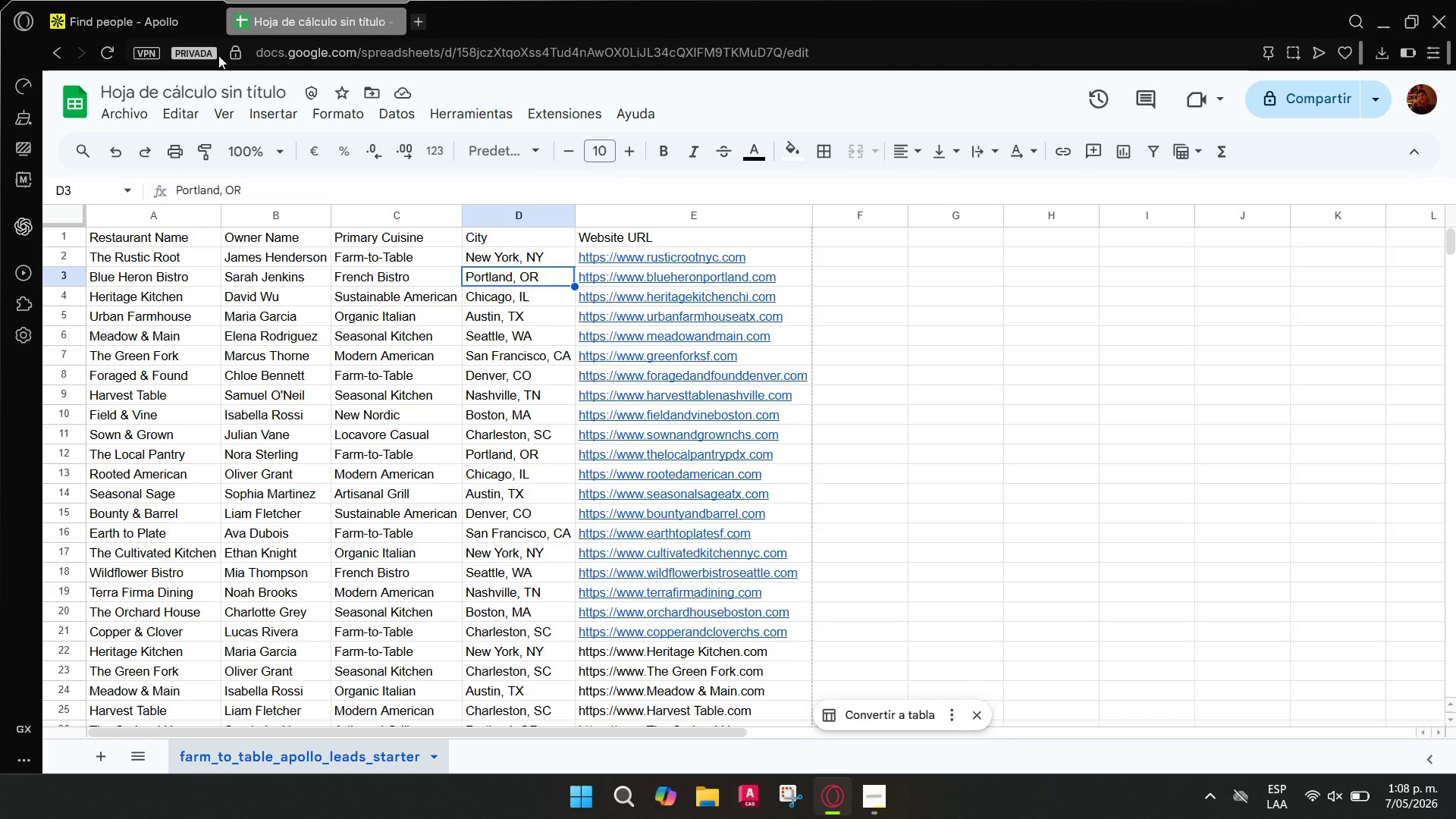 
left_click([141, 5])
 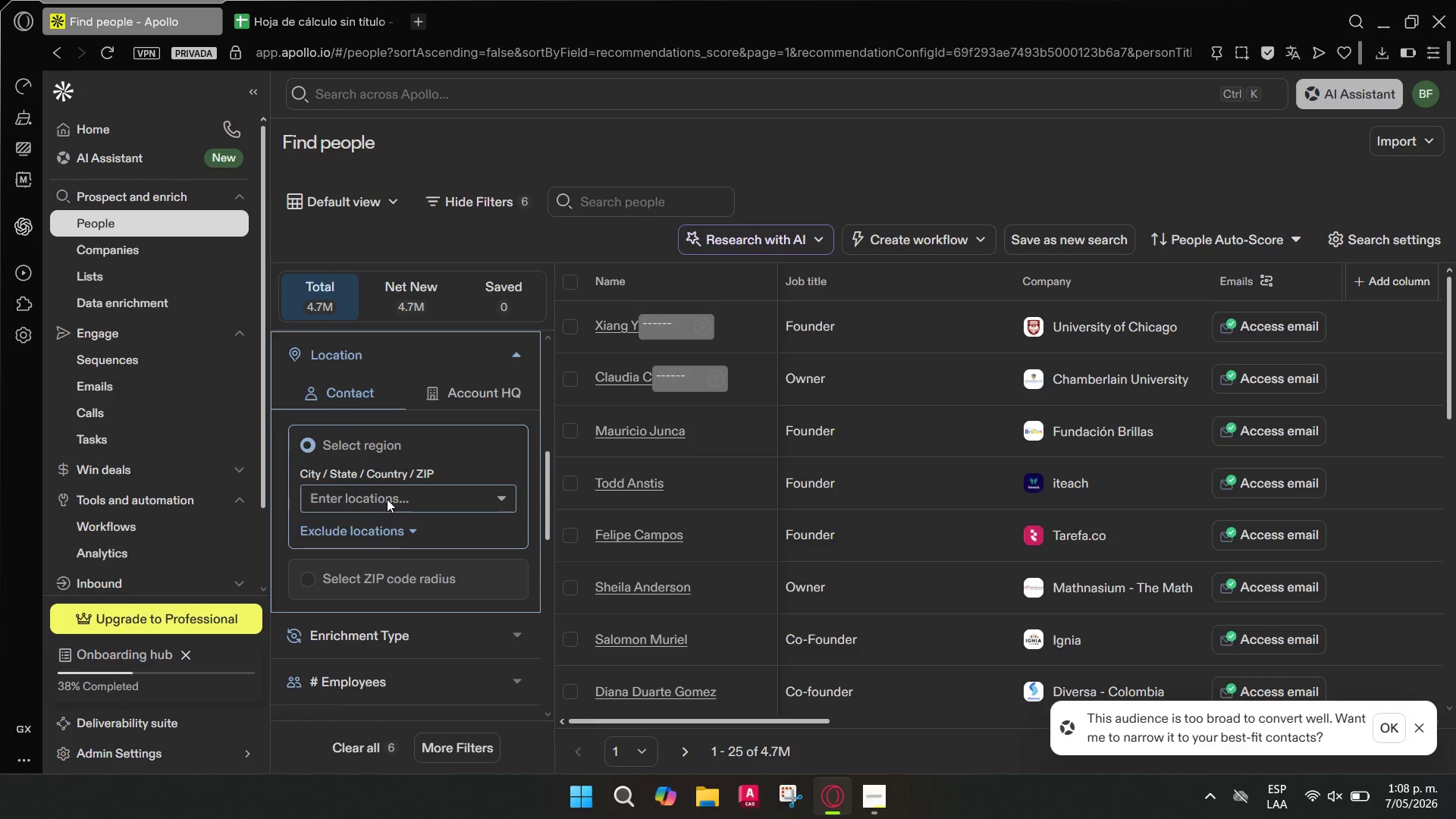 
left_click([392, 502])
 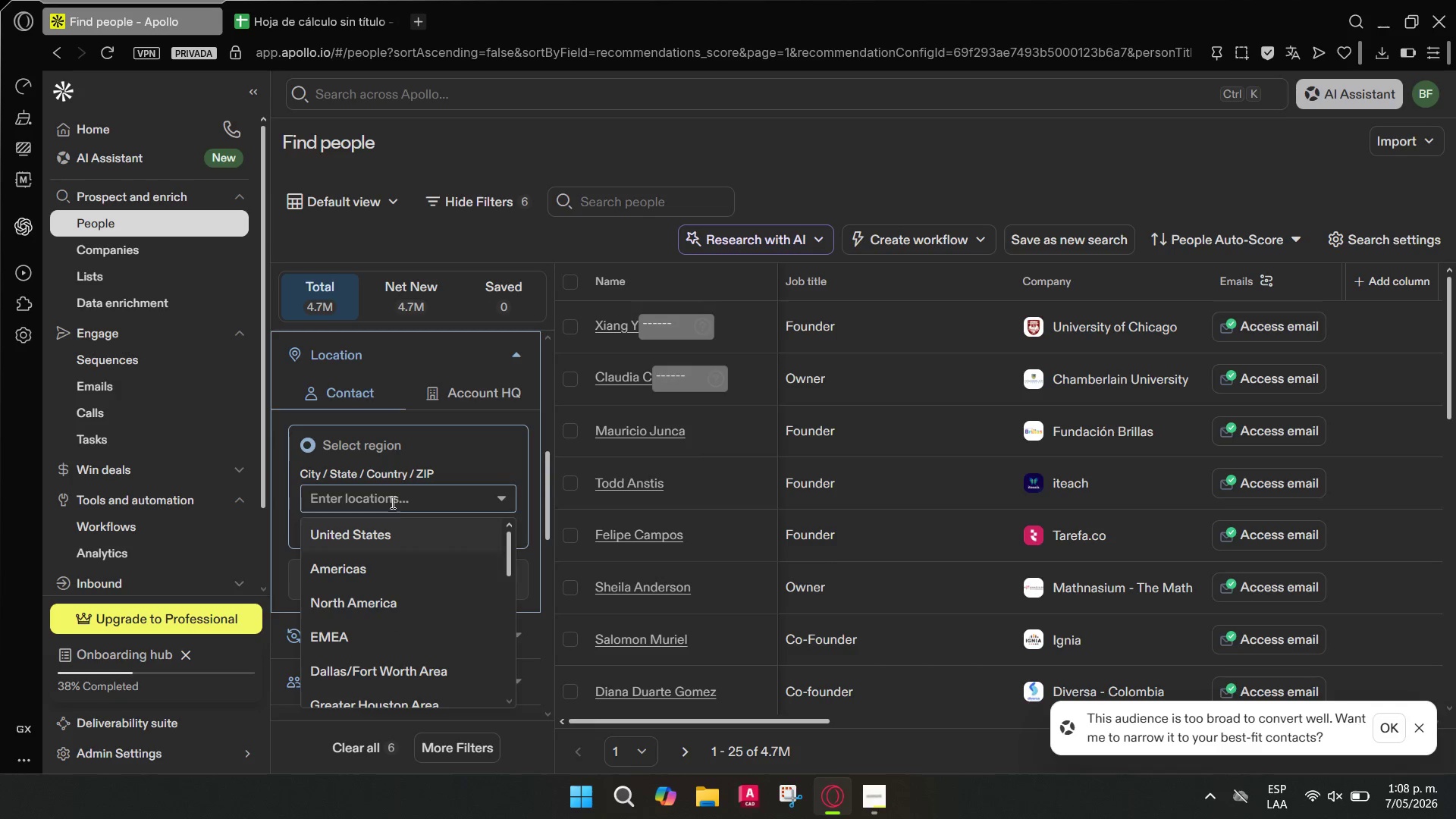 
type(new )
 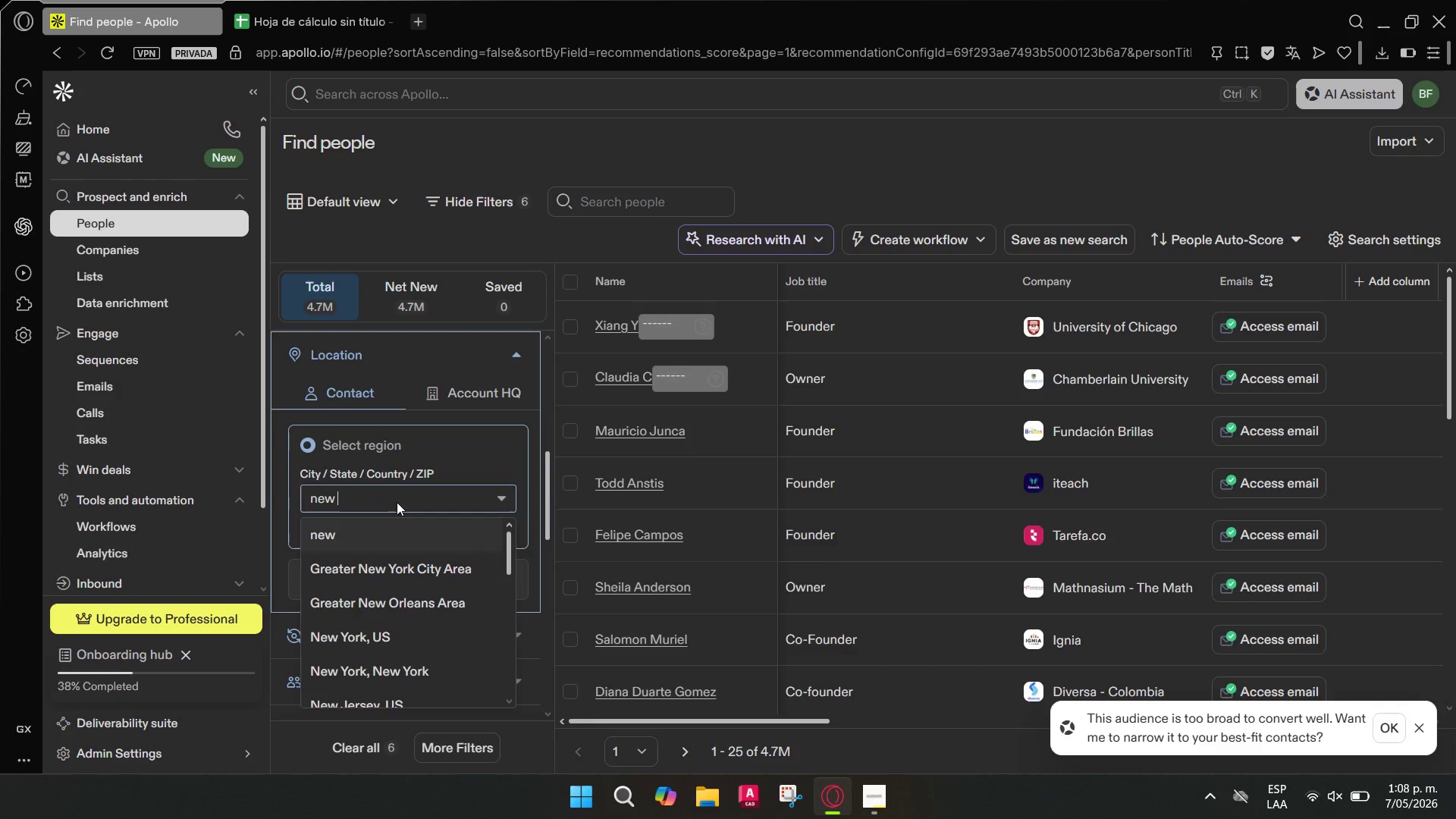 
left_click([406, 635])
 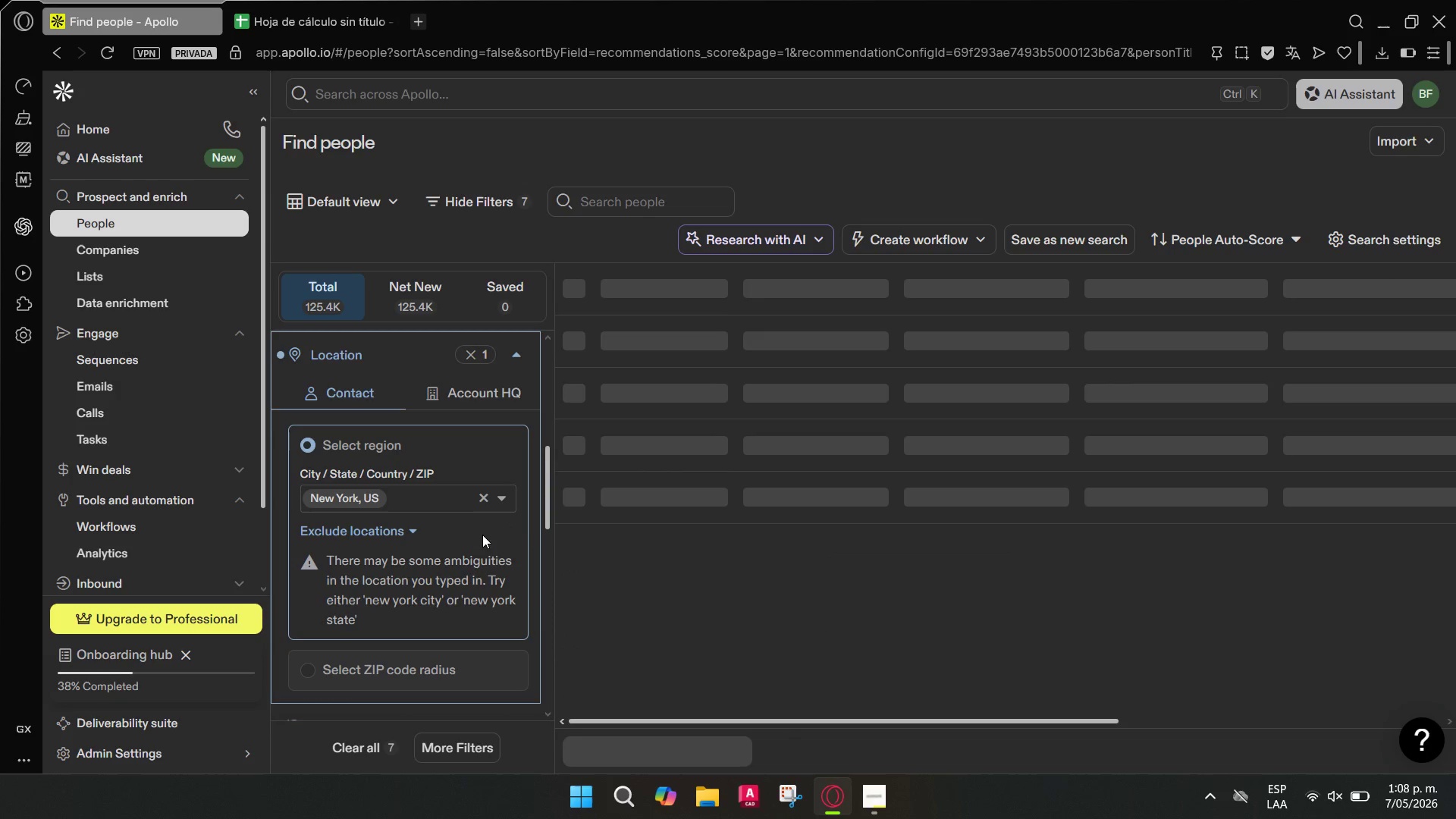 
type(port)
 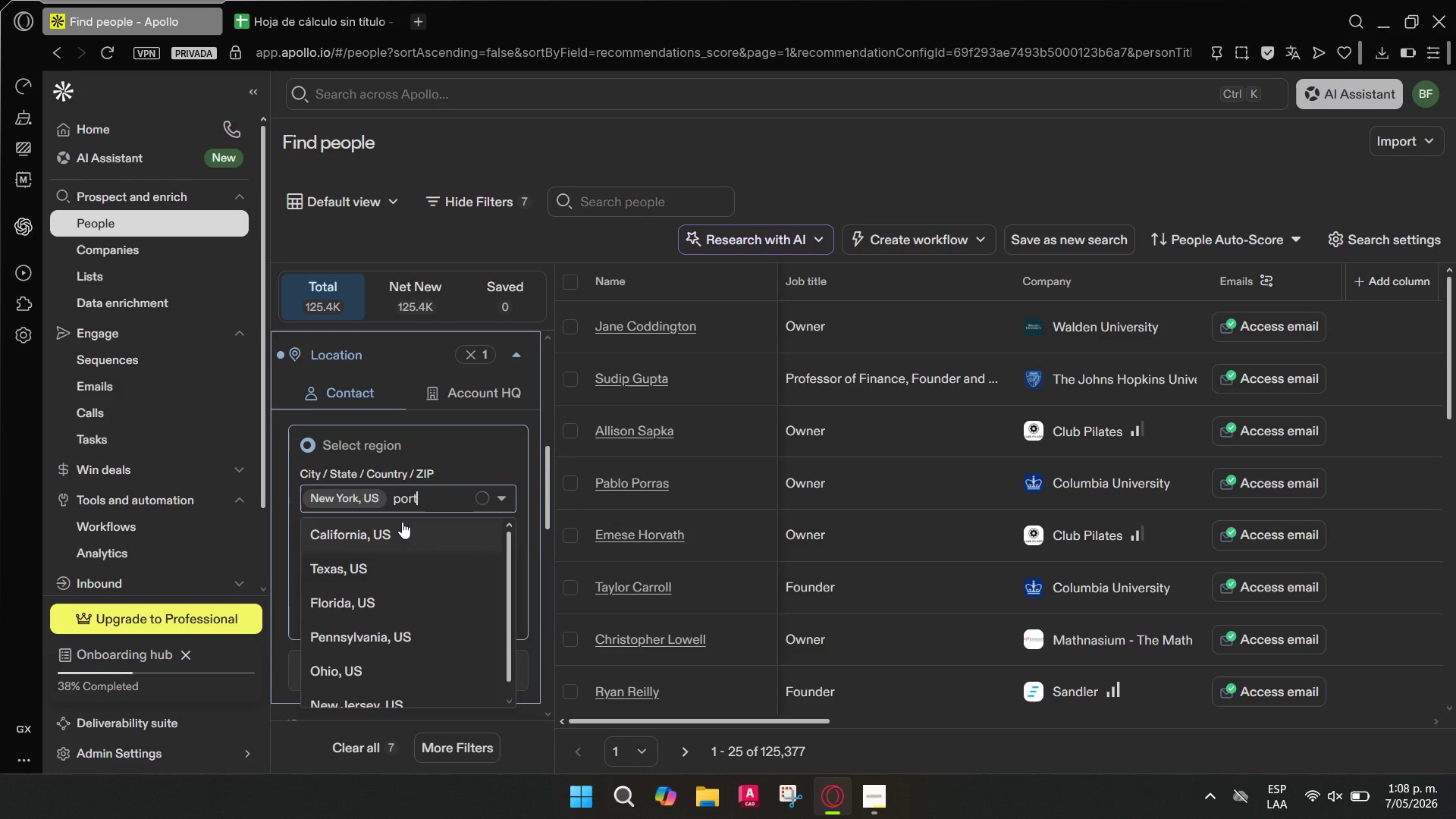 
key(L)
 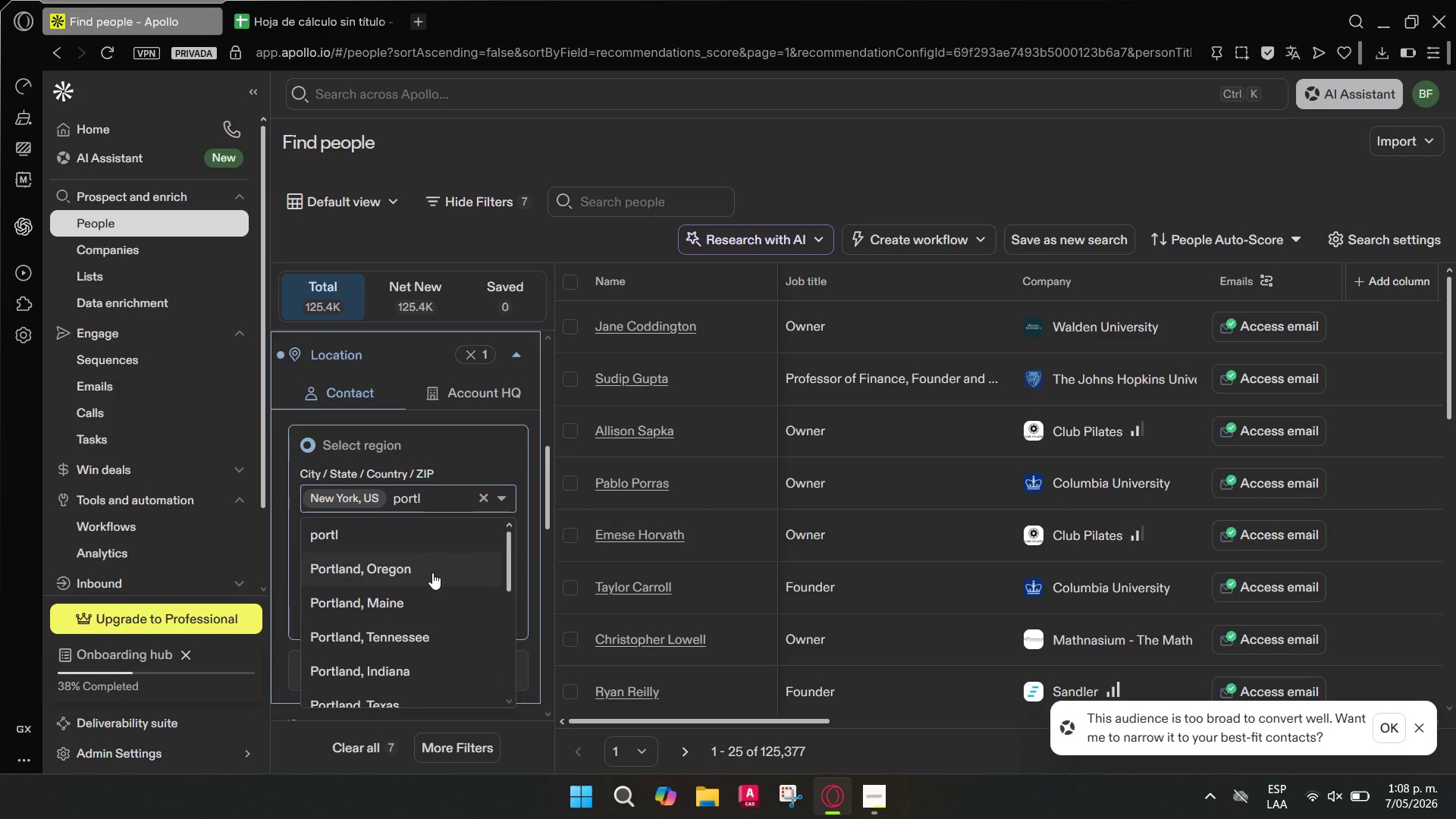 
wait(10.76)
 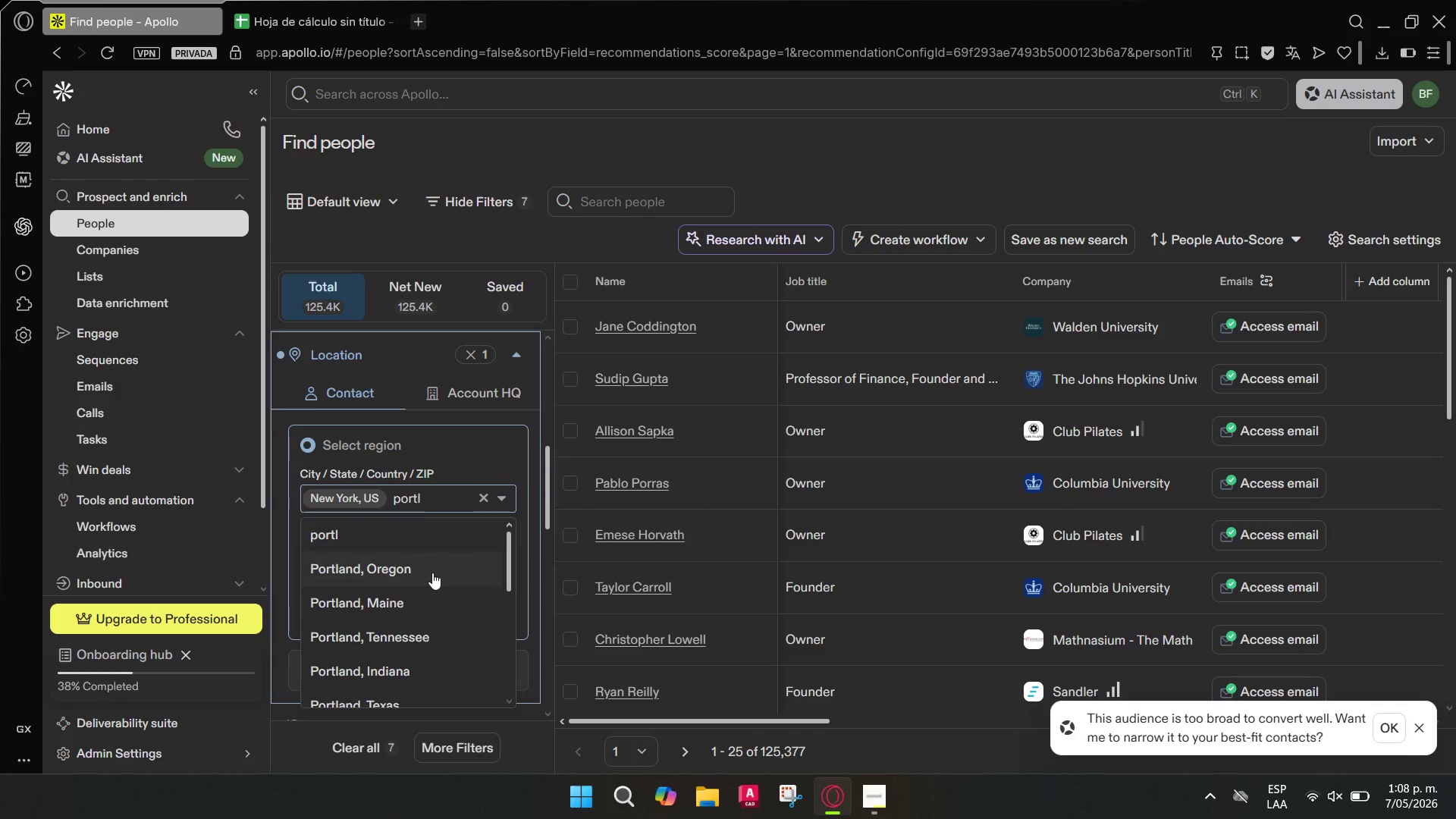 
type(cho)
key(Backspace)
type(i)
 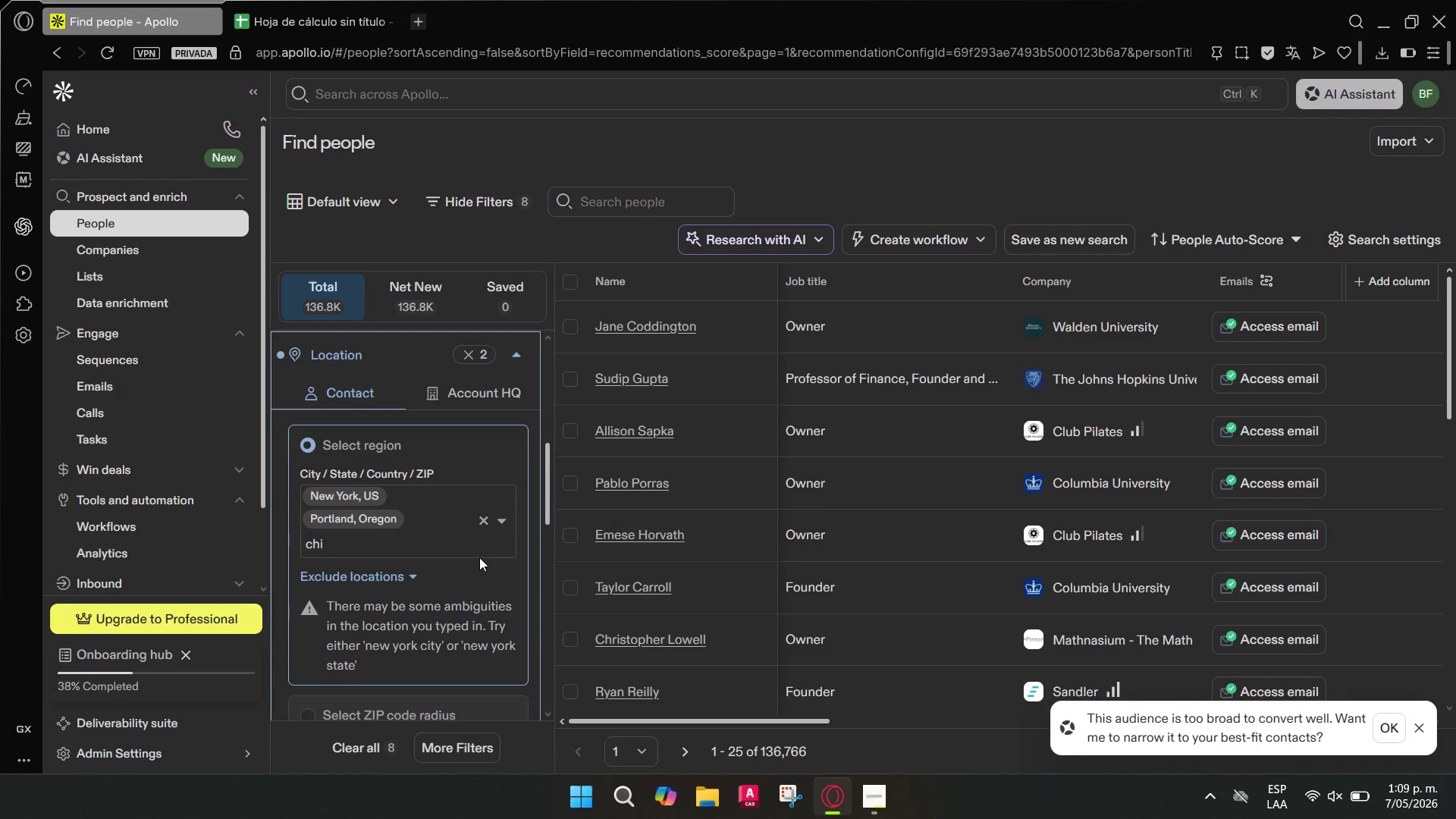 
wait(6.28)
 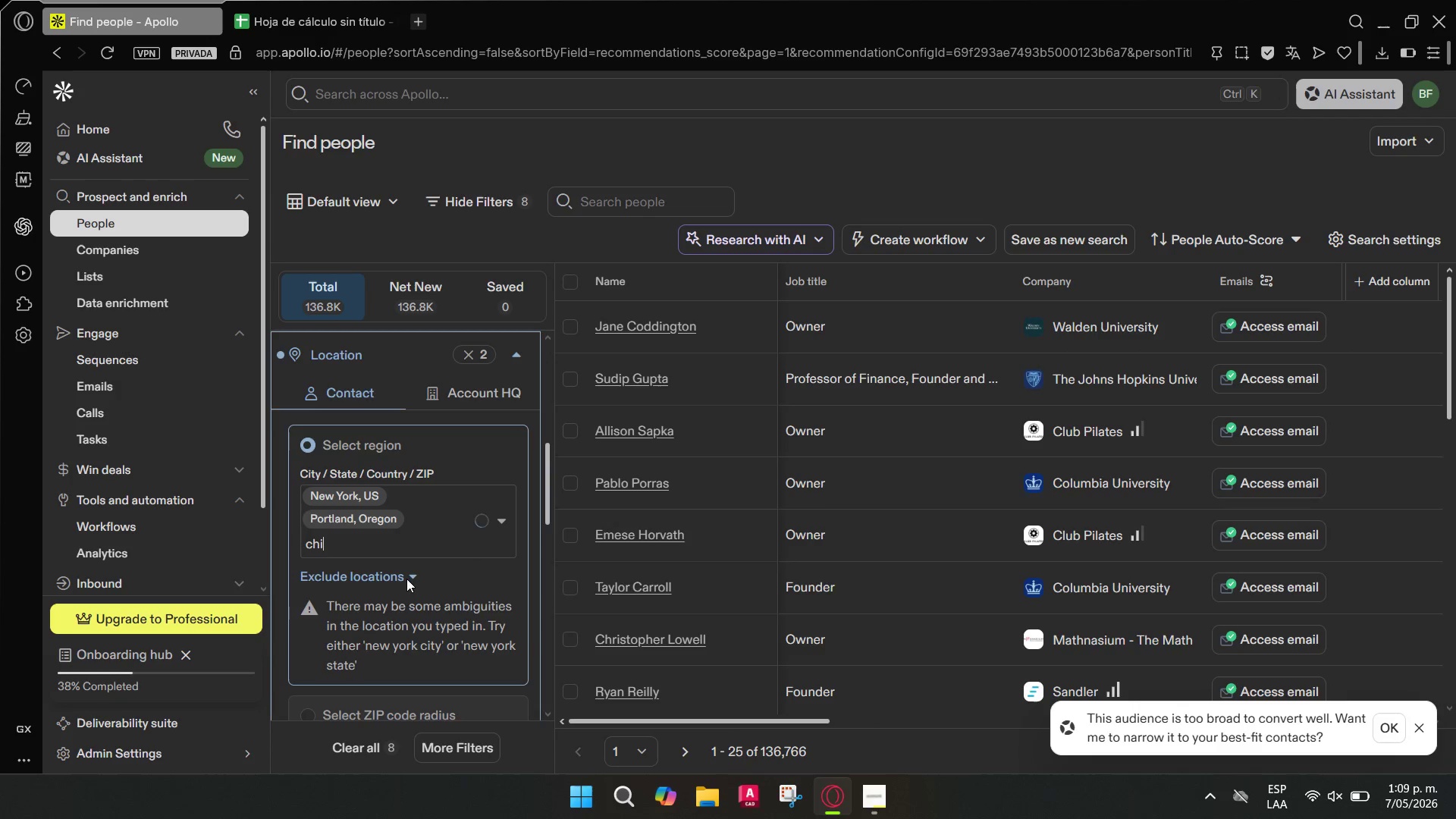 
key(Backspace)
 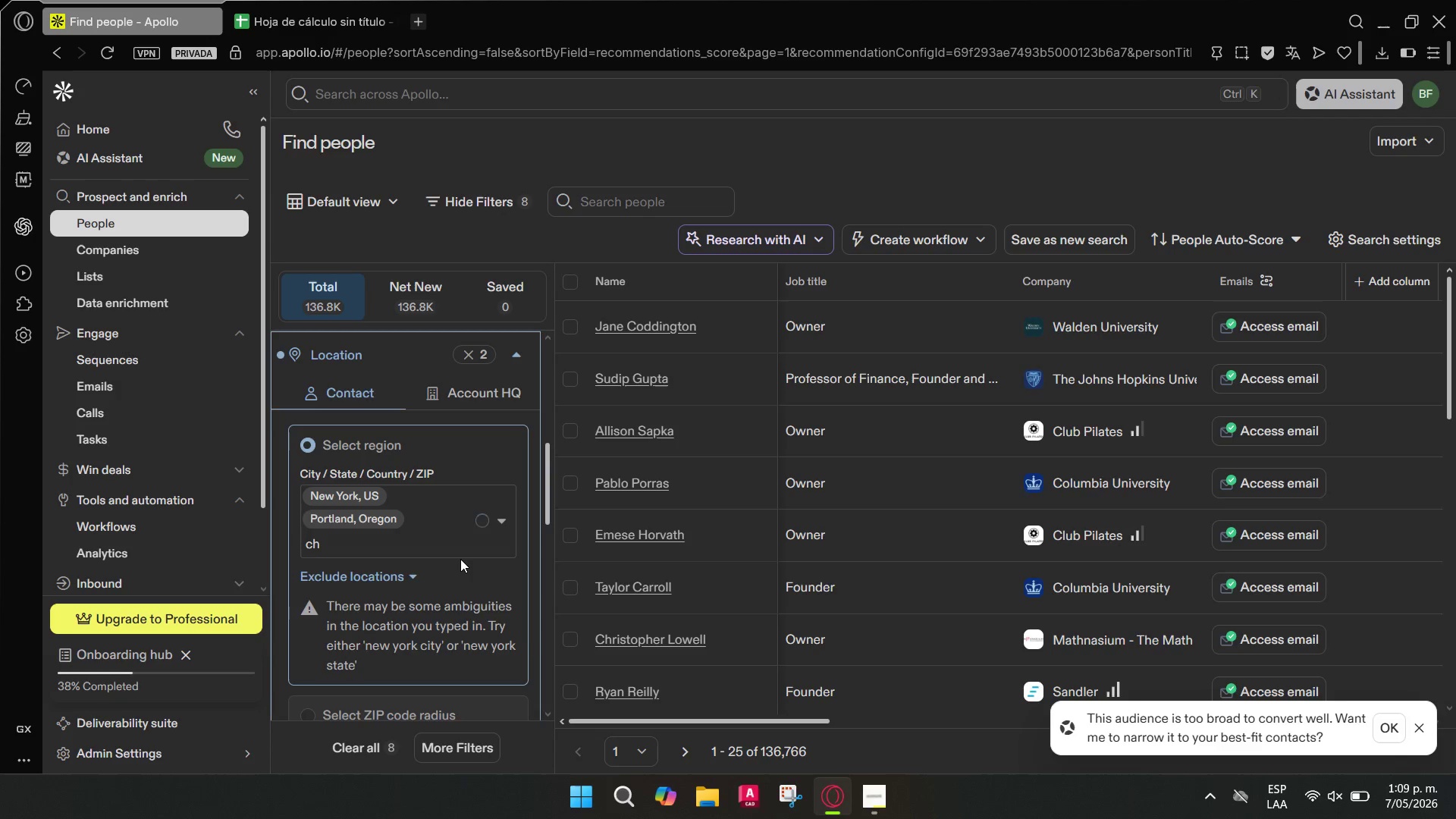 
key(Backspace)
 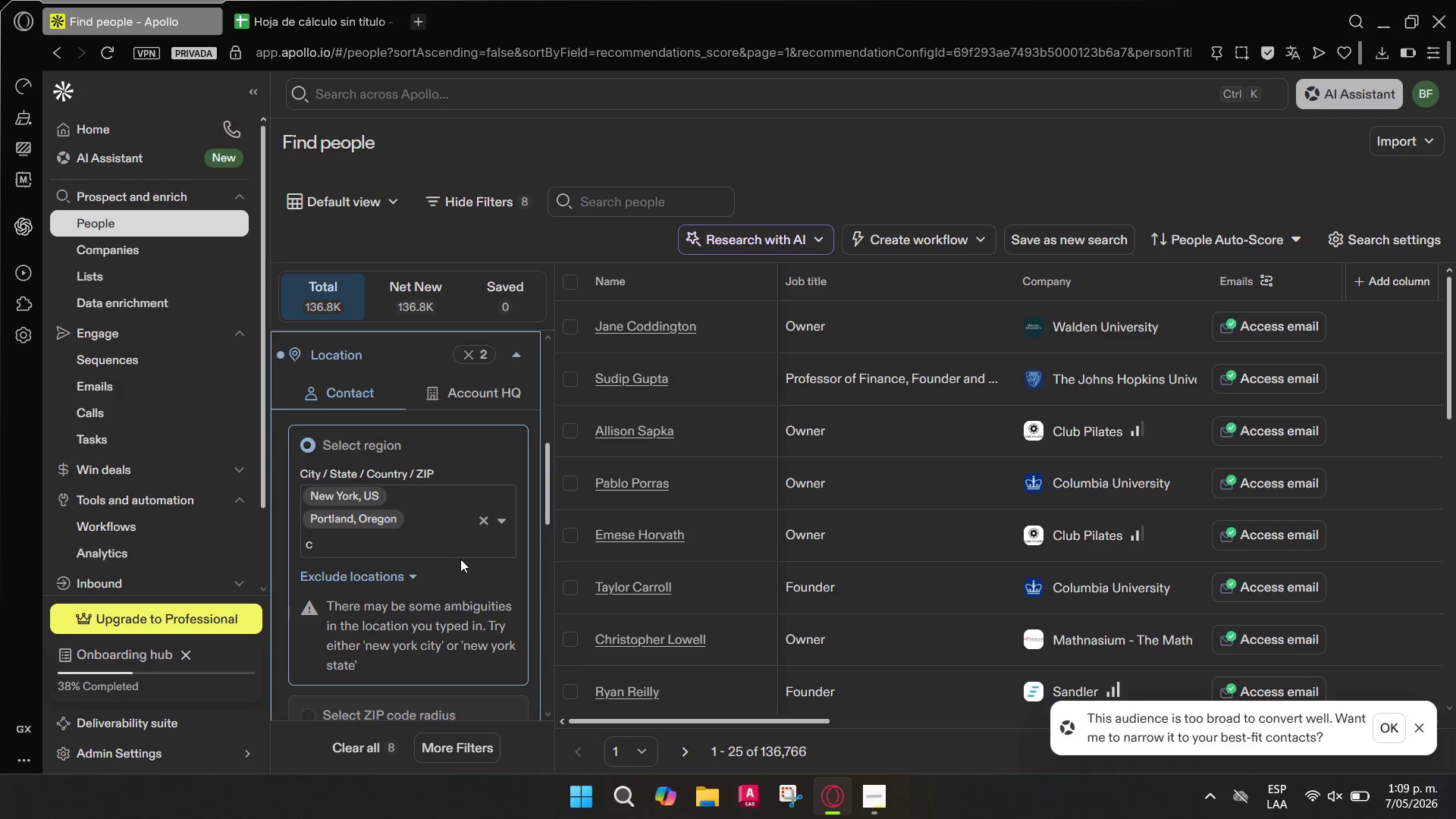 
key(Backspace)
 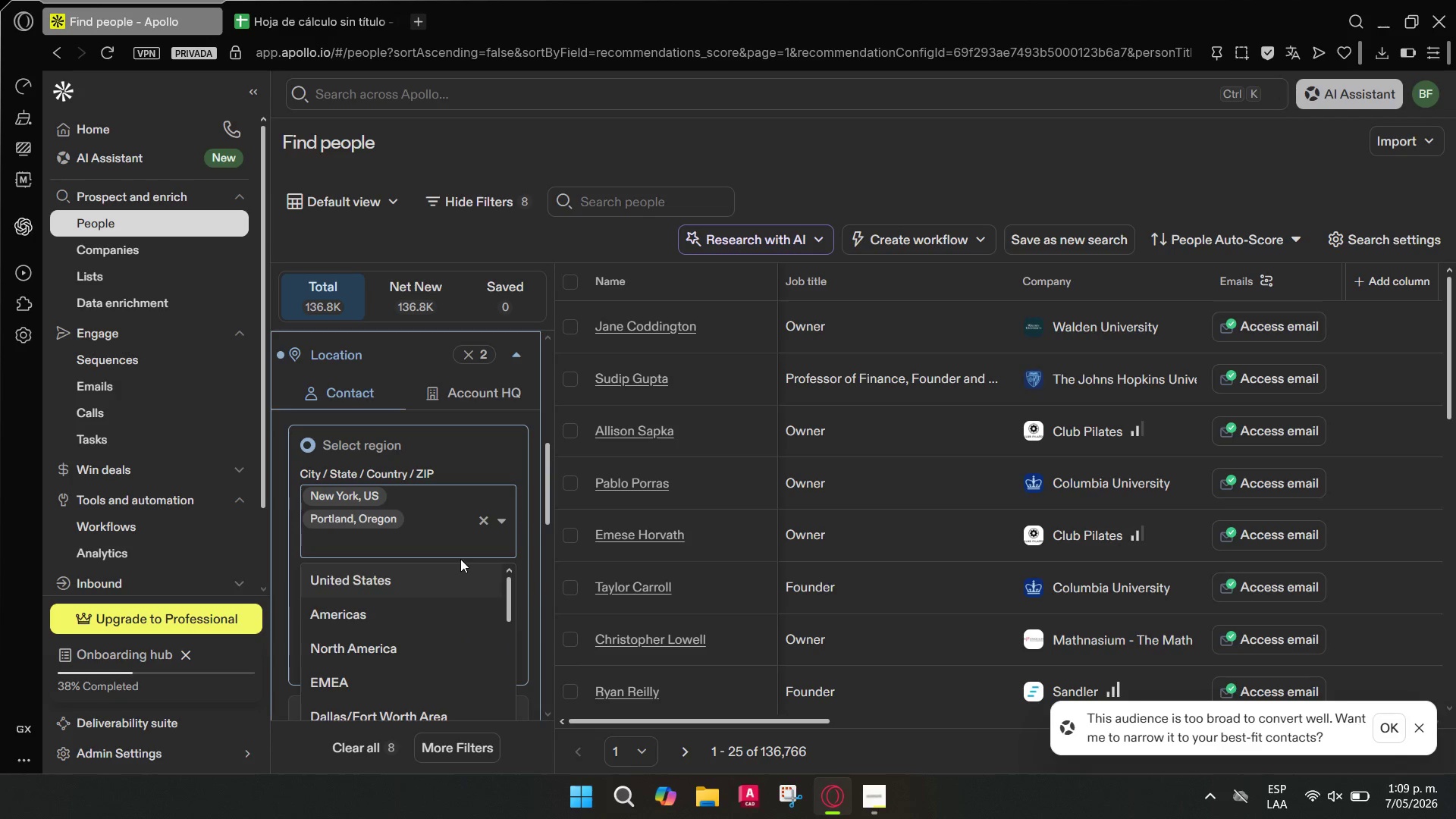 
key(C)
 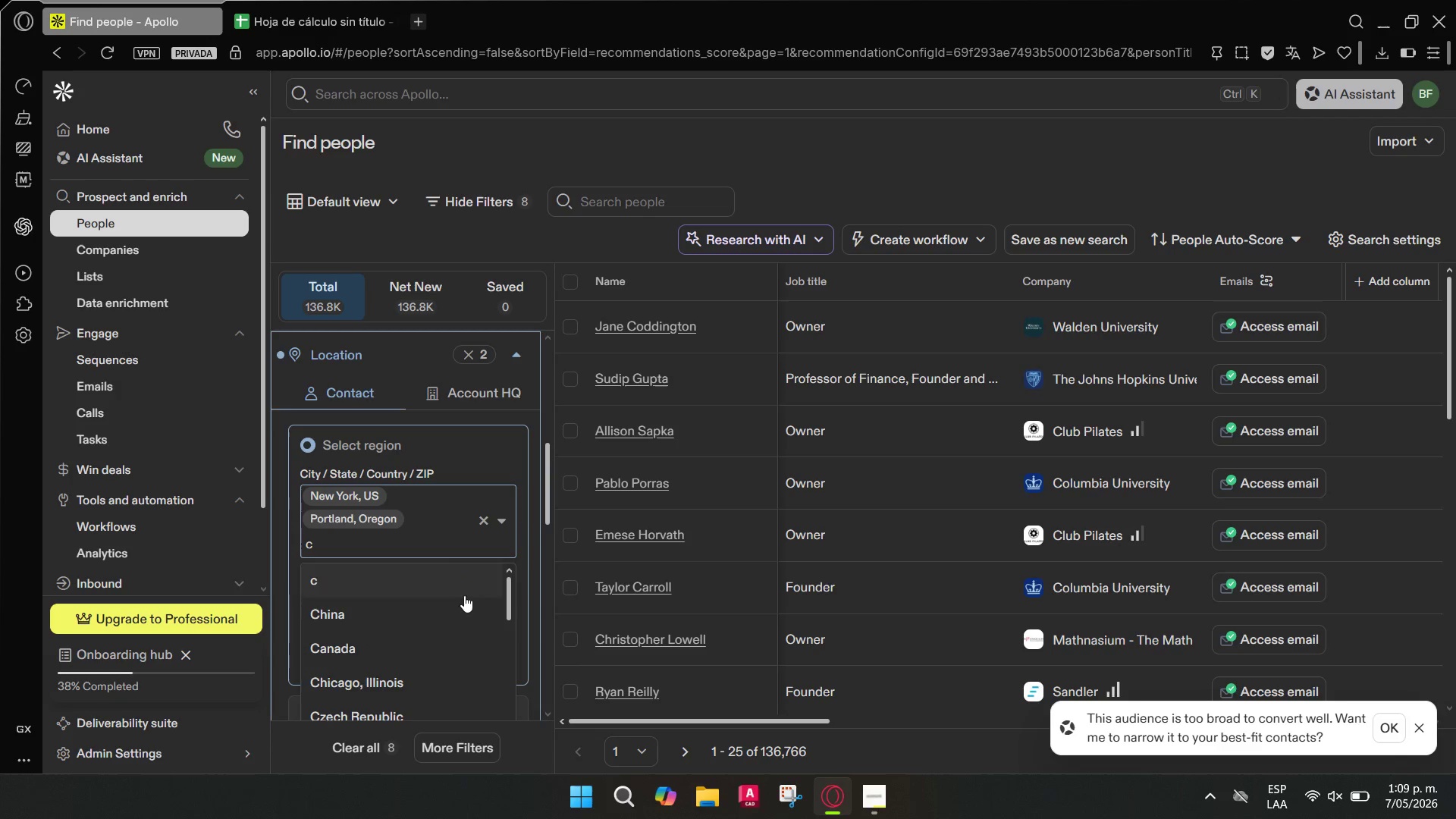 
left_click([470, 676])
 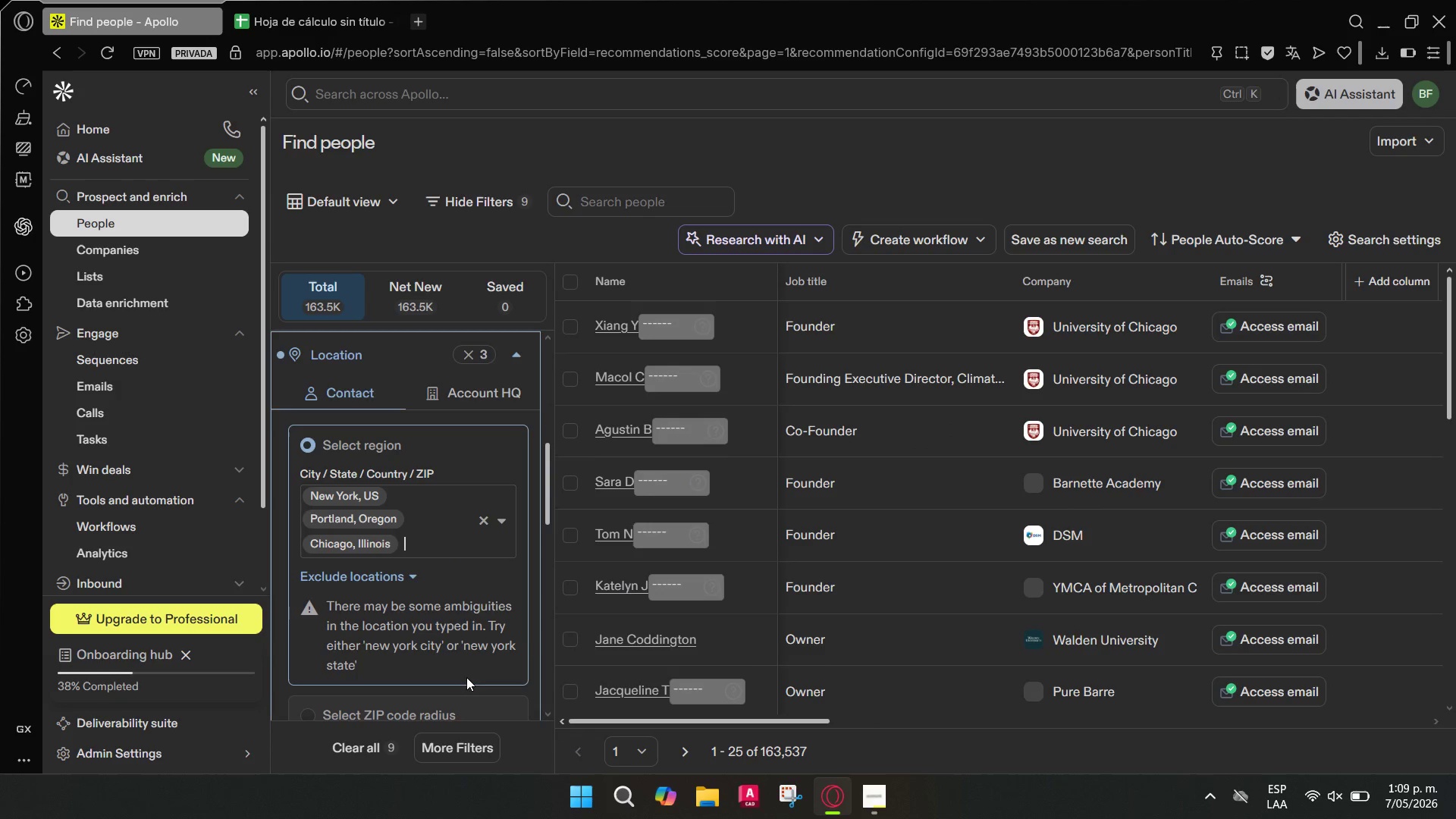 
wait(6.0)
 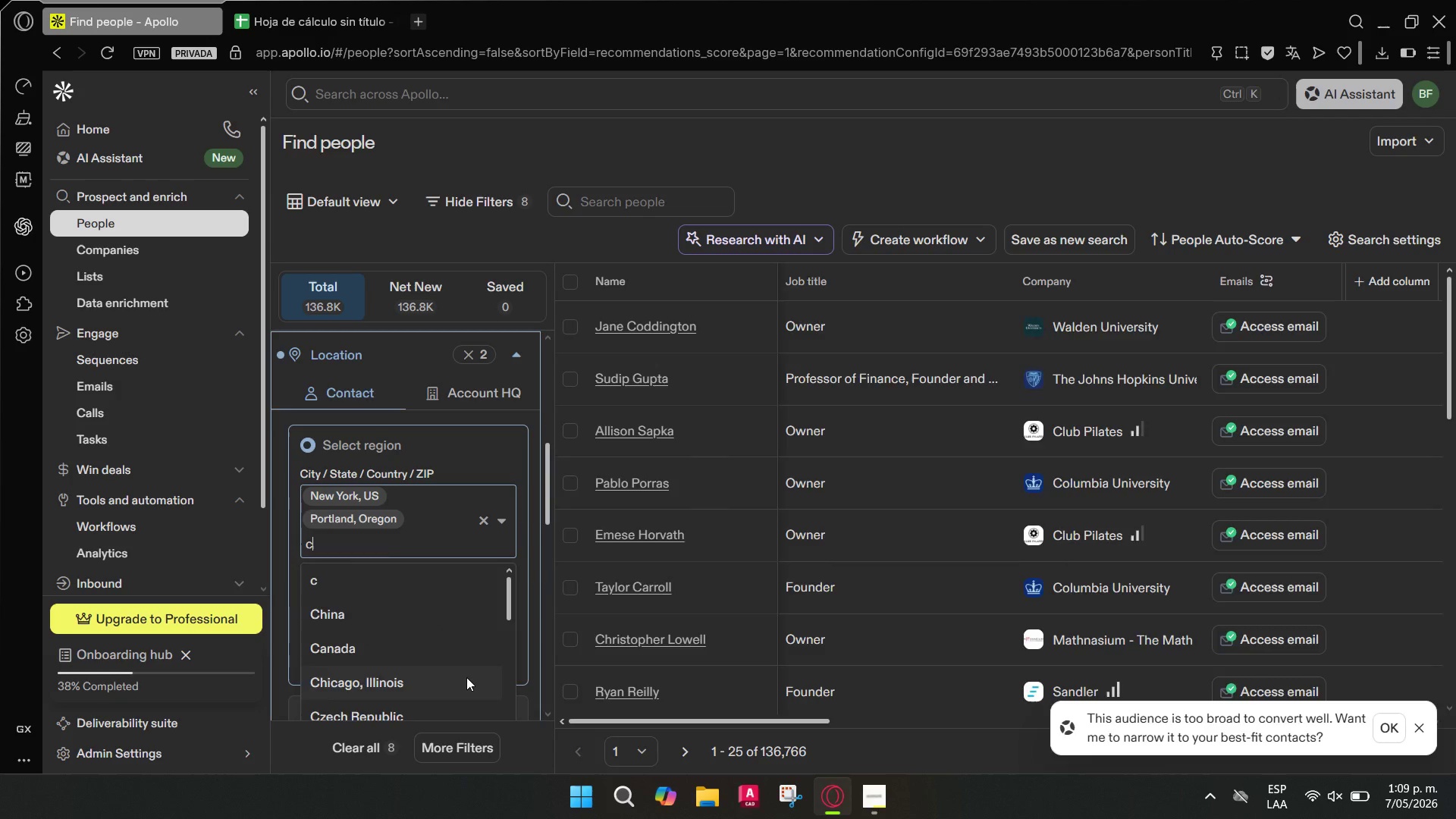 
type(aus)
key(Backspace)
key(Backspace)
type(us)
 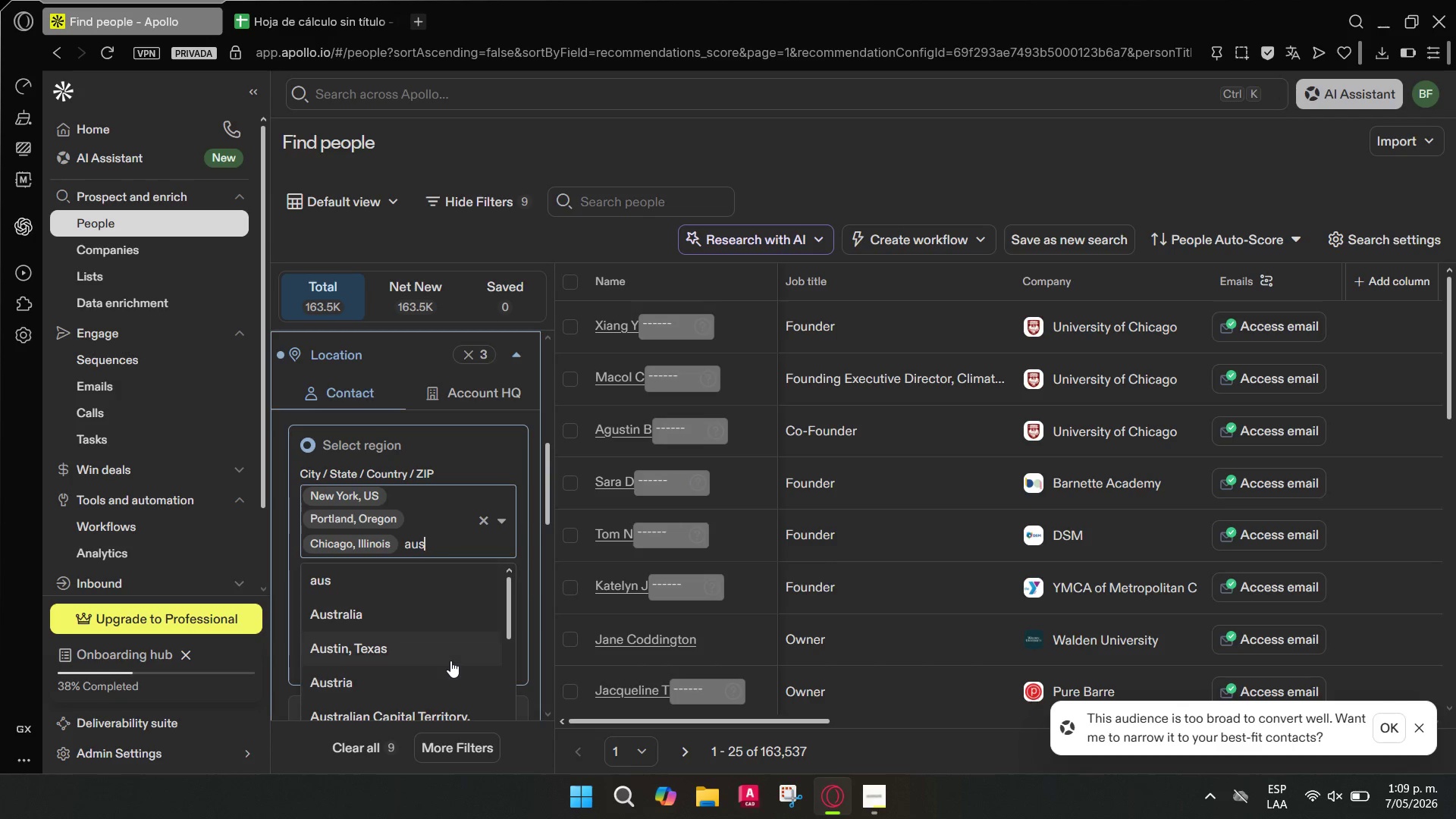 
left_click([450, 660])
 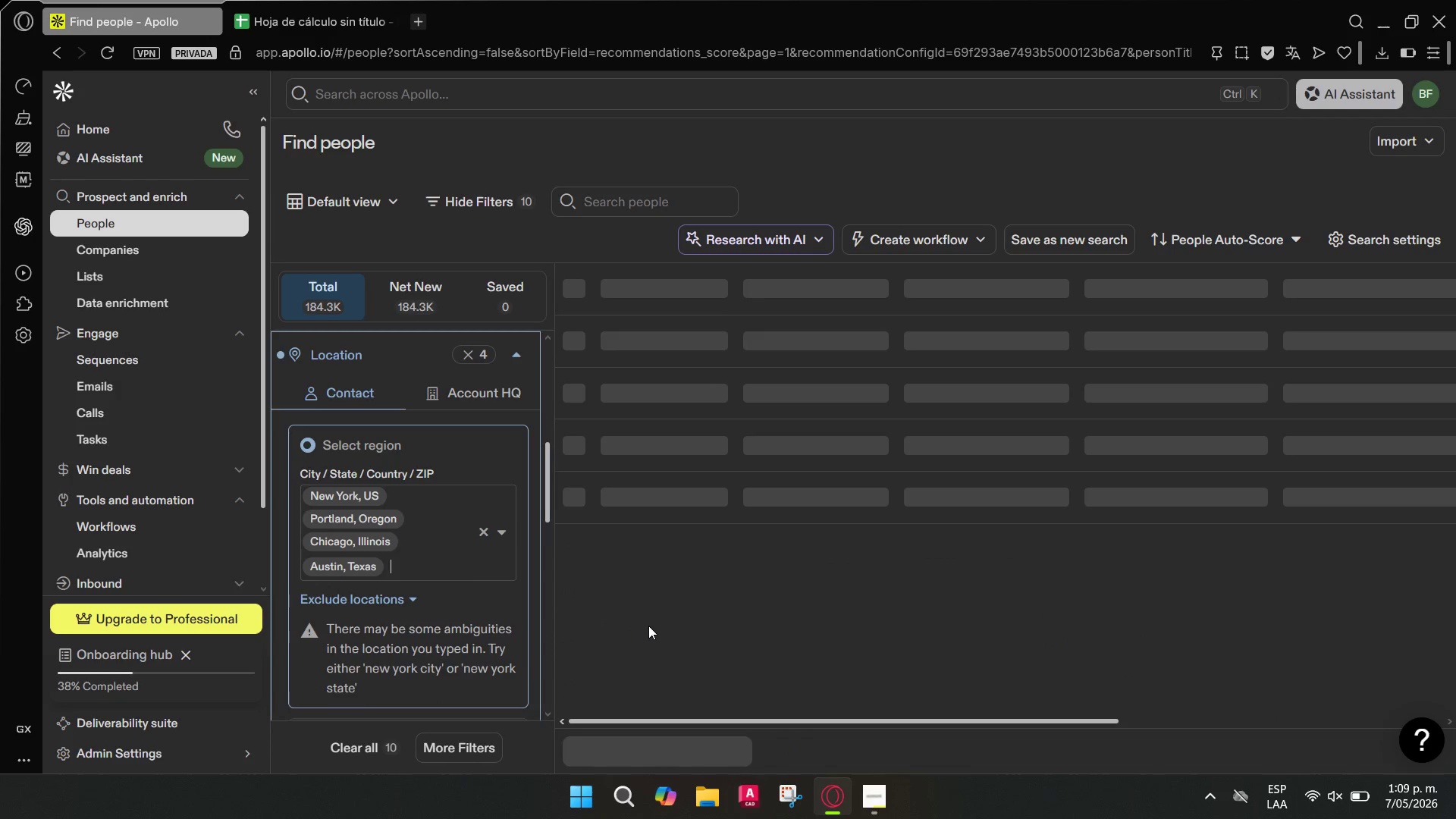 
left_click([875, 789])